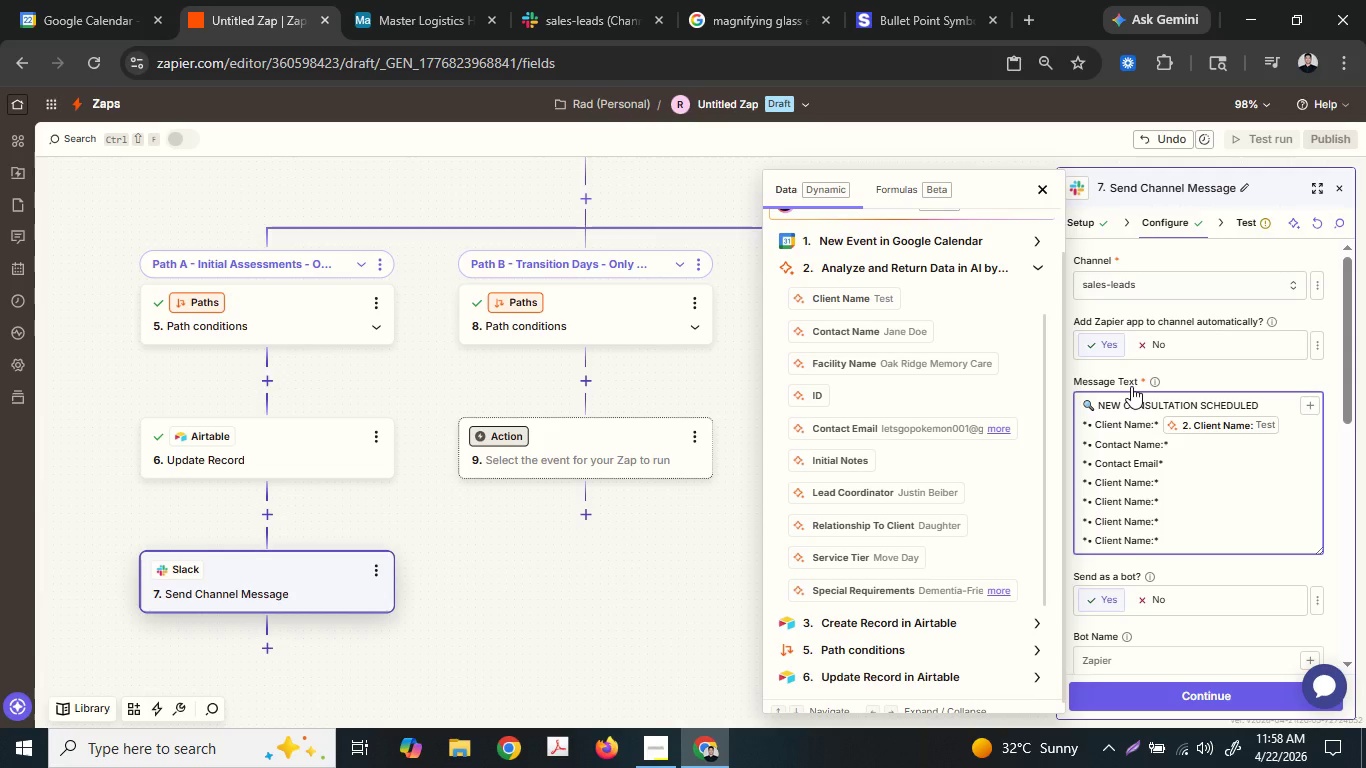 
key(ArrowUp)
 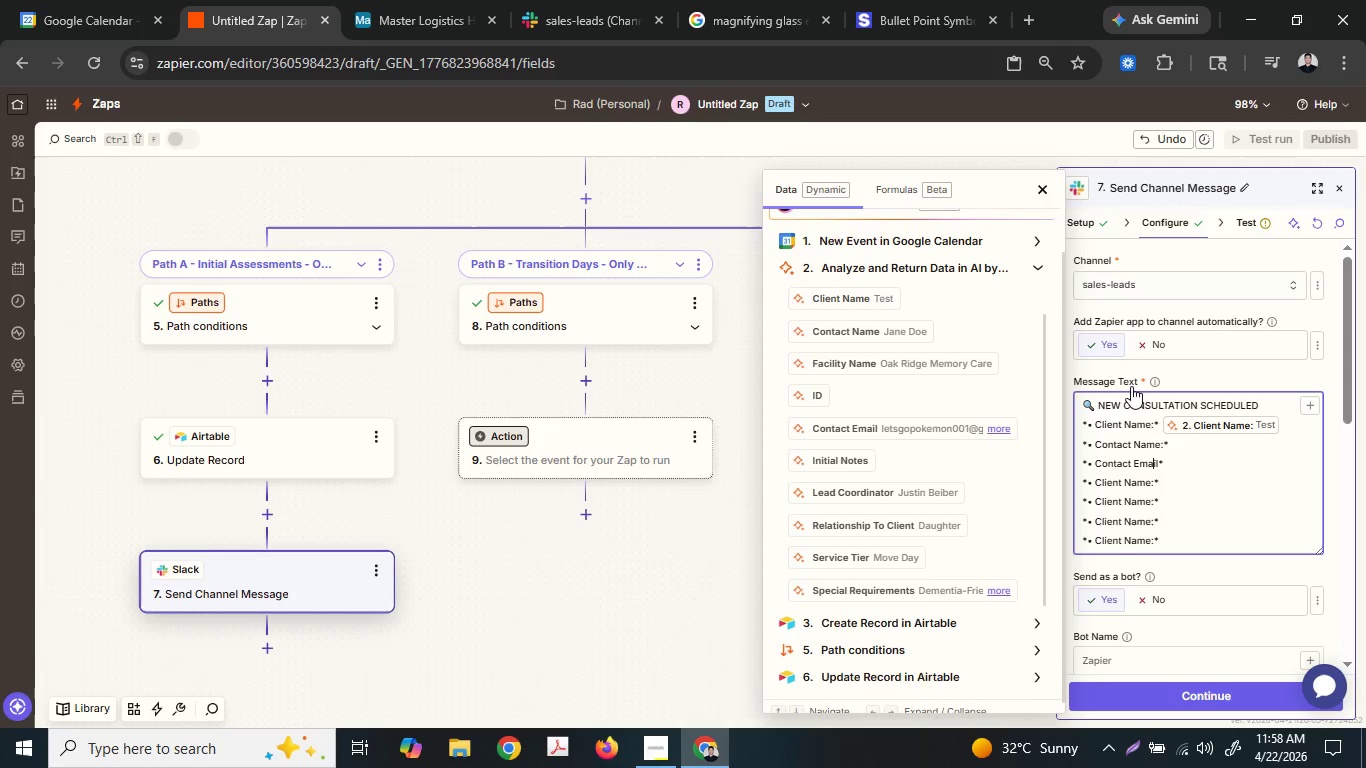 
key(ArrowRight)
 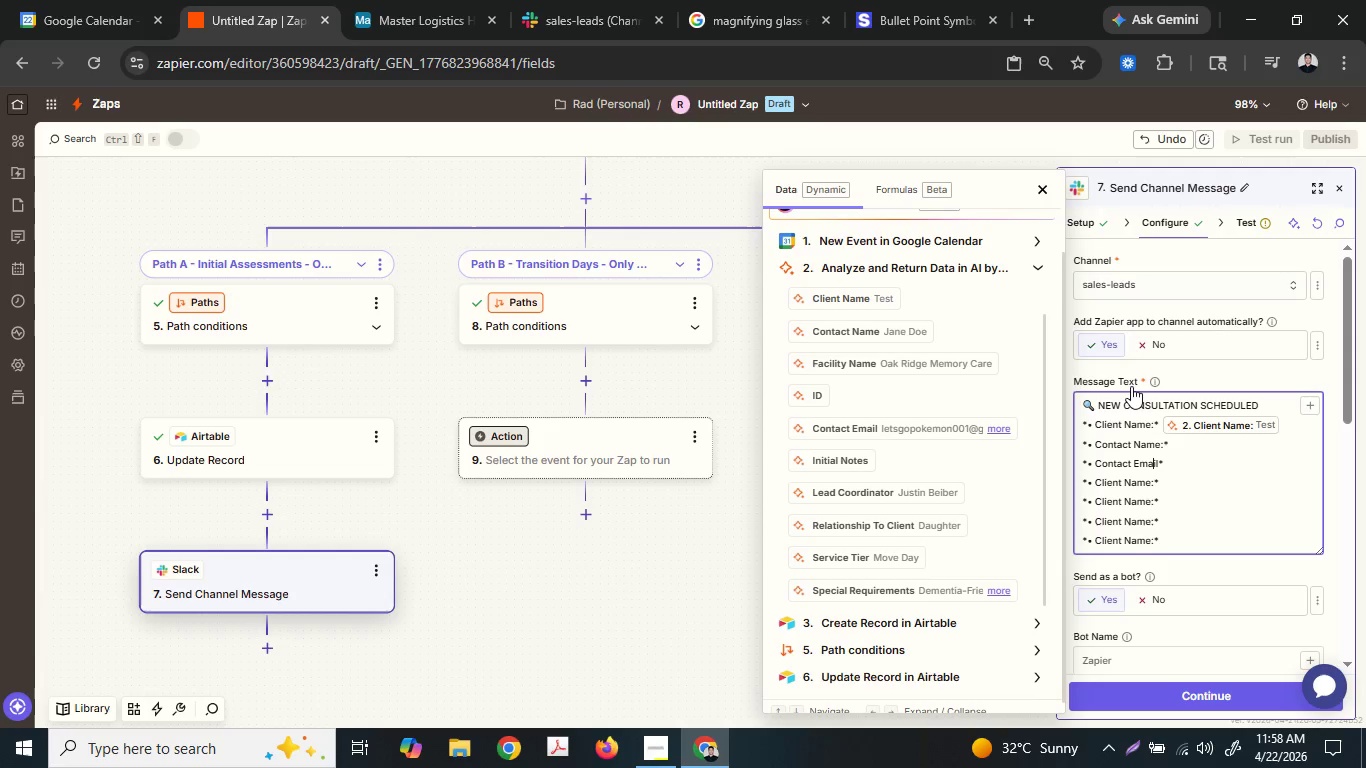 
key(ArrowRight)
 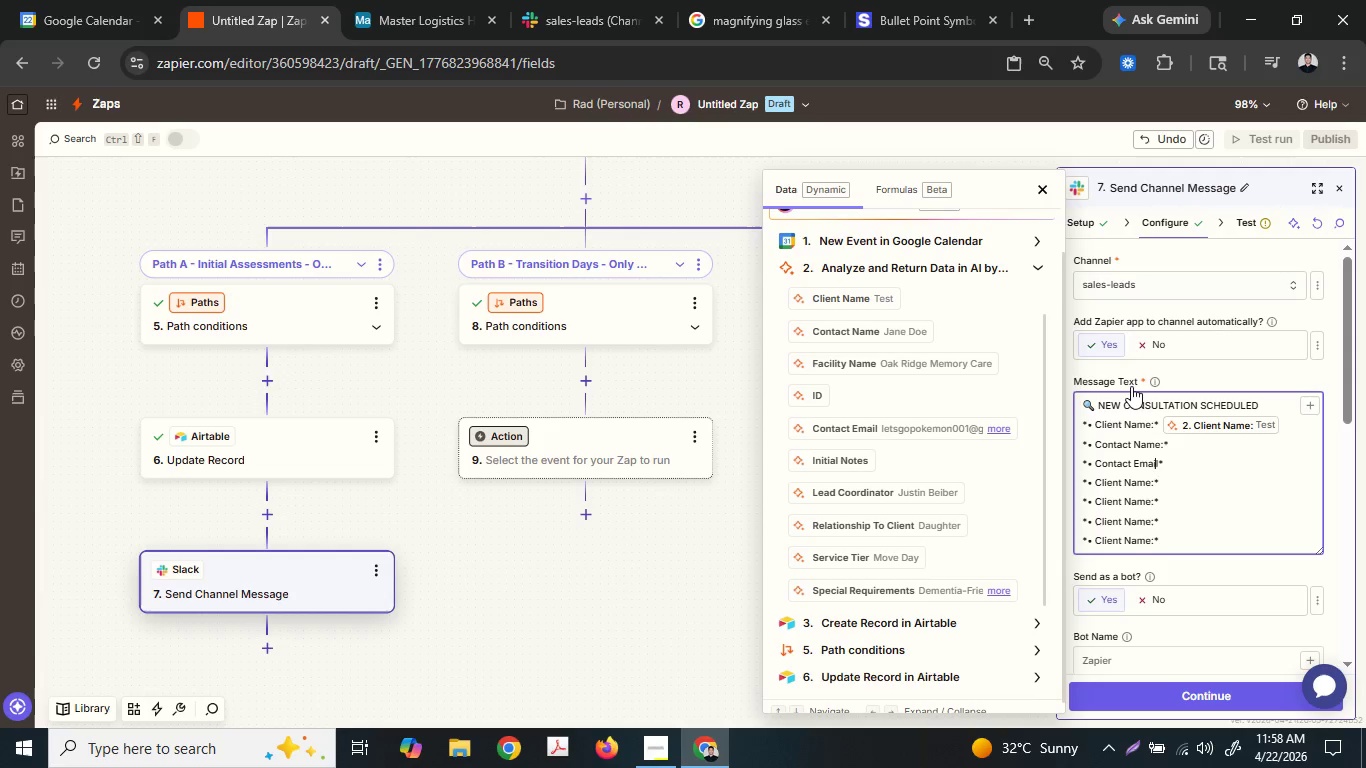 
key(ArrowRight)
 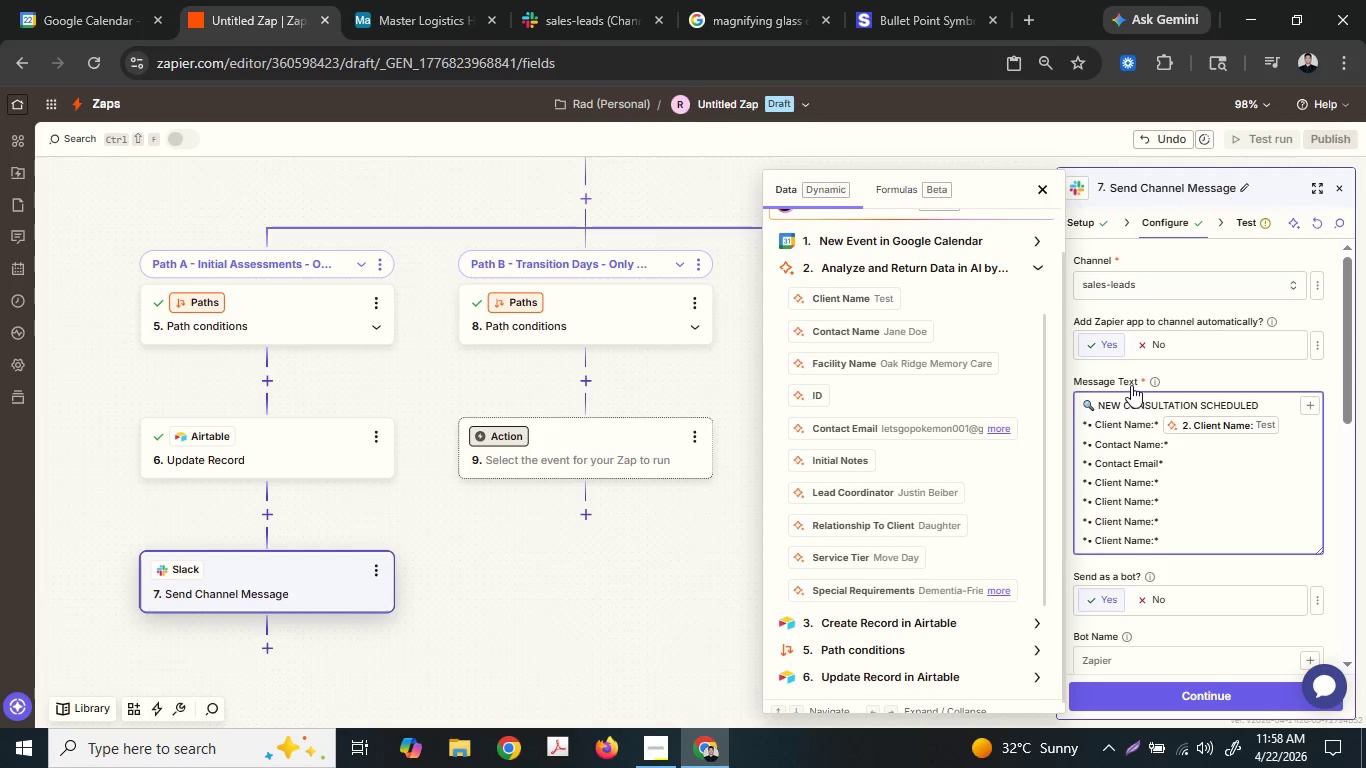 
key(Shift+Quote)
 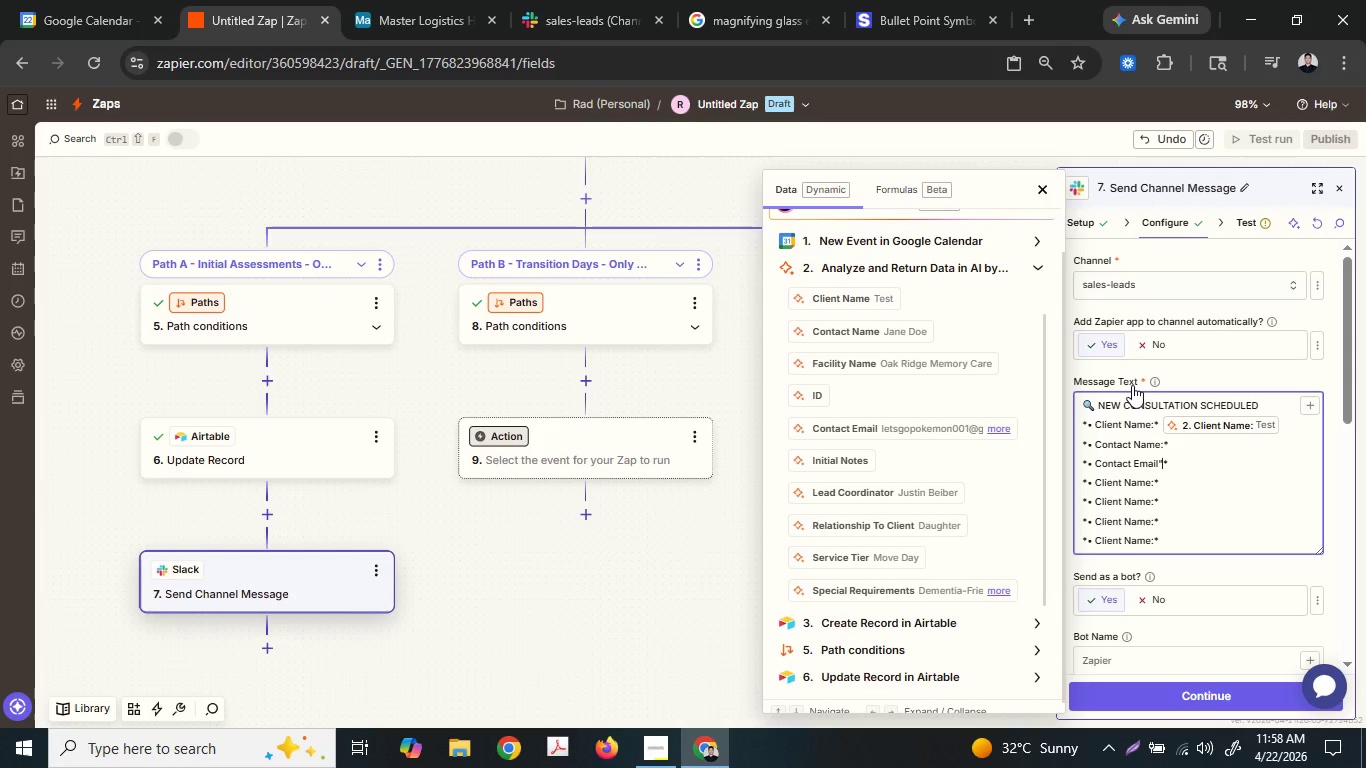 
key(Backspace)
 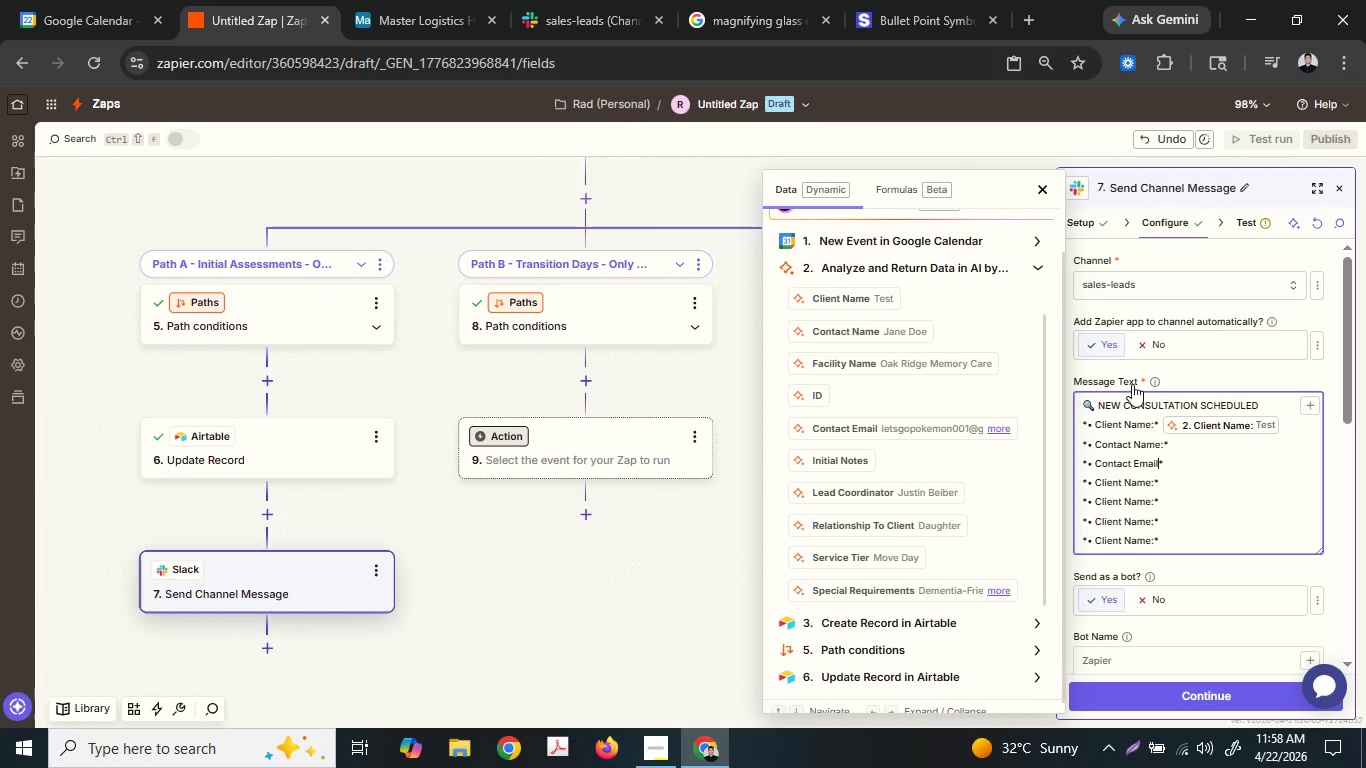 
key(Shift+Quote)
 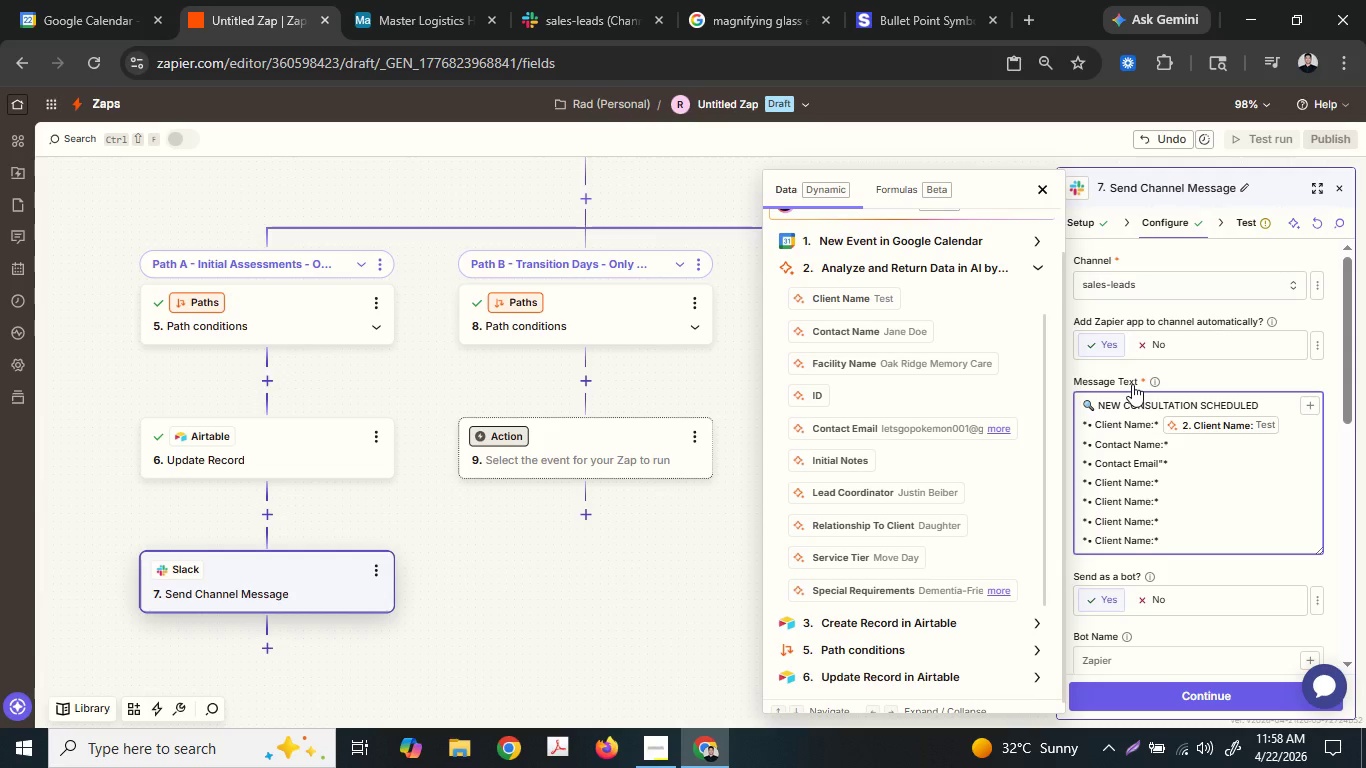 
key(Shift+Backspace)
 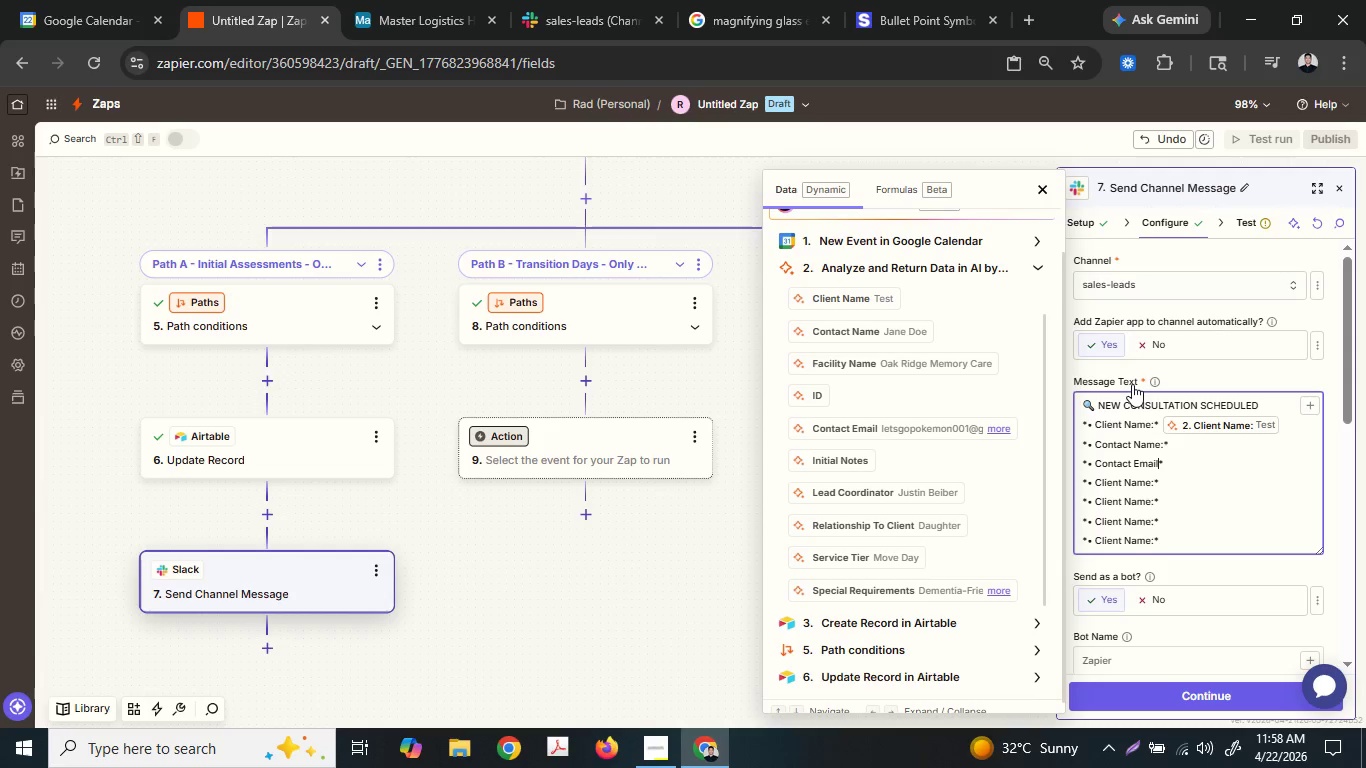 
key(Shift+Semicolon)
 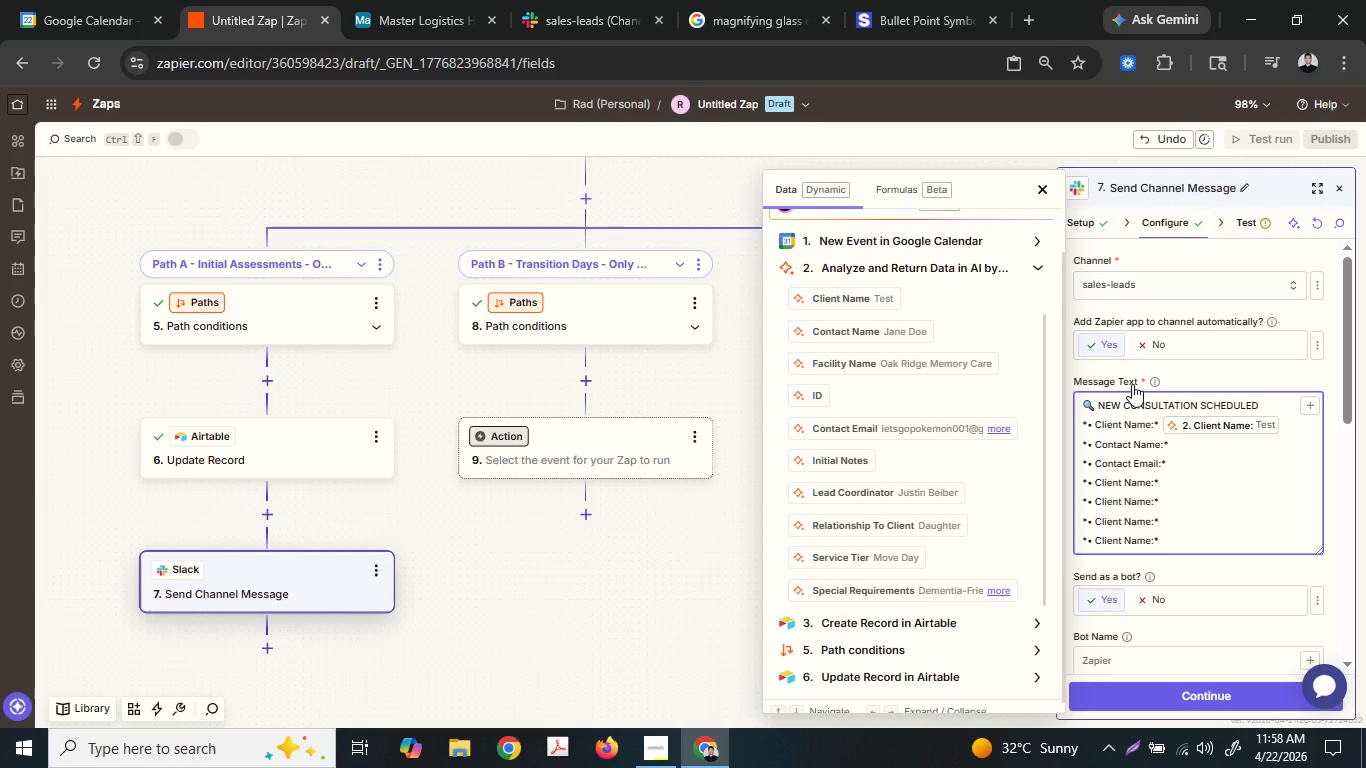 
key(ArrowUp)
 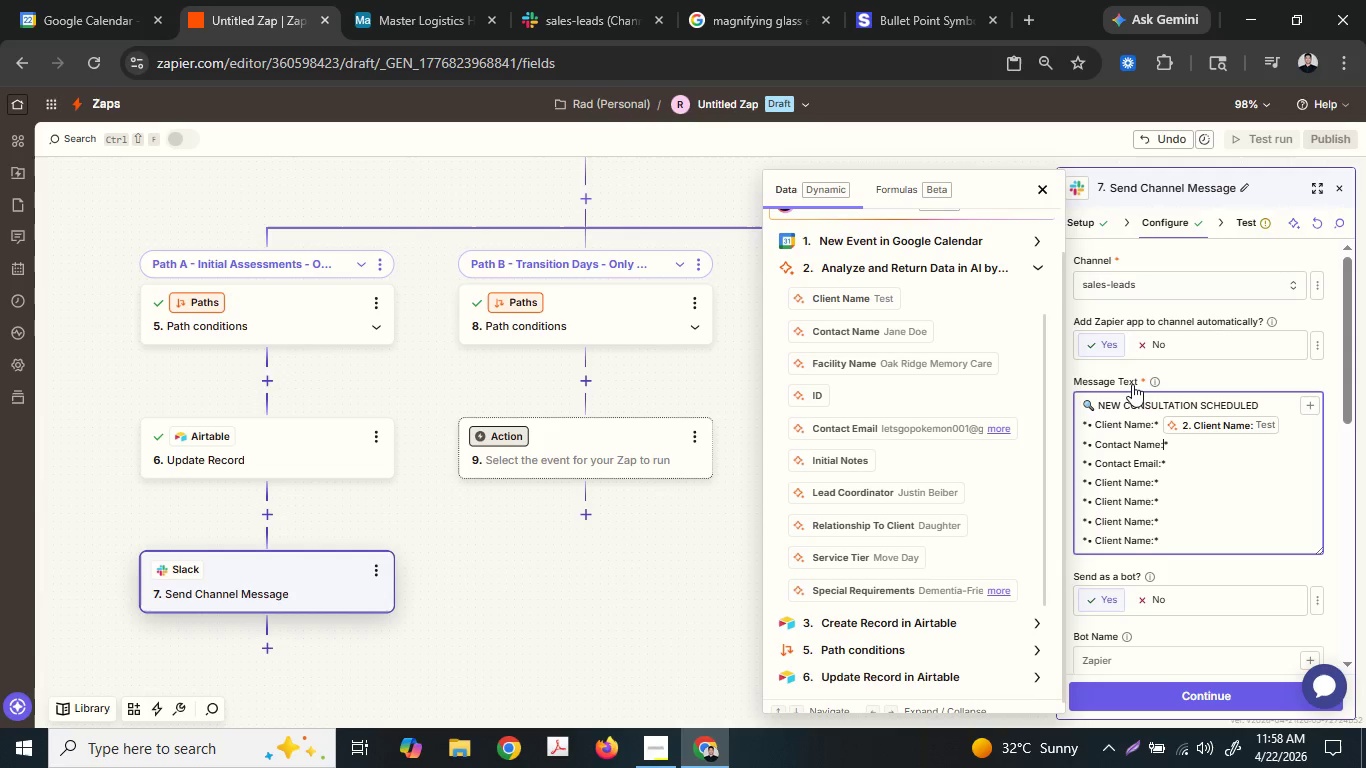 
key(ArrowRight)
 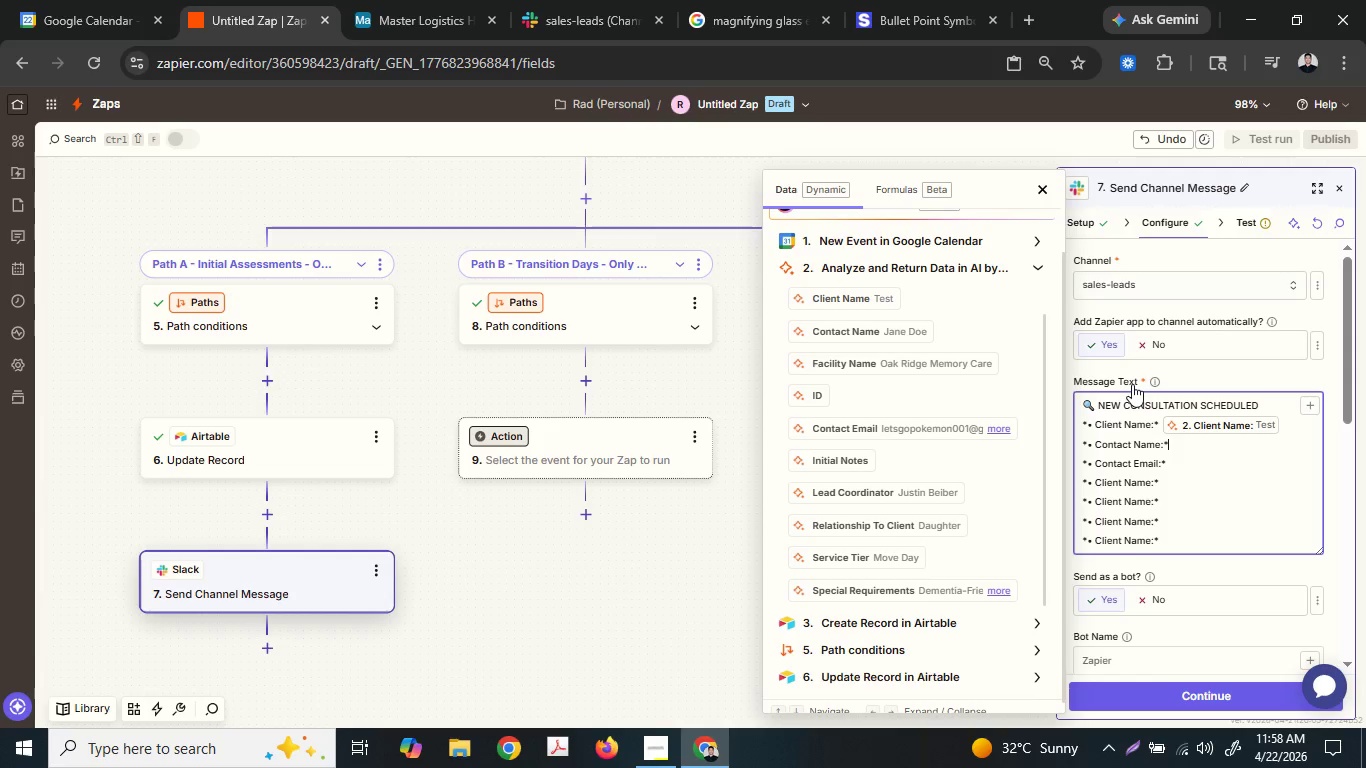 
key(ArrowRight)
 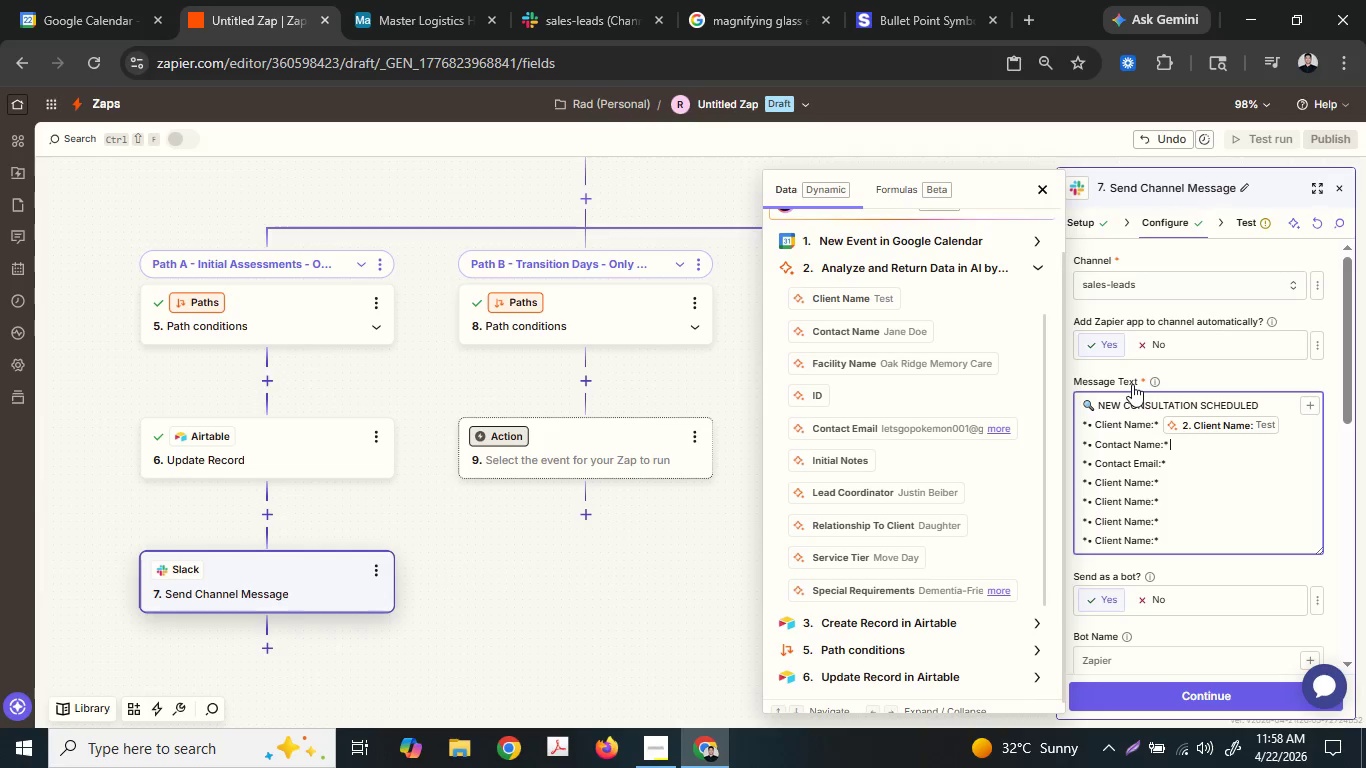 
key(ArrowRight)
 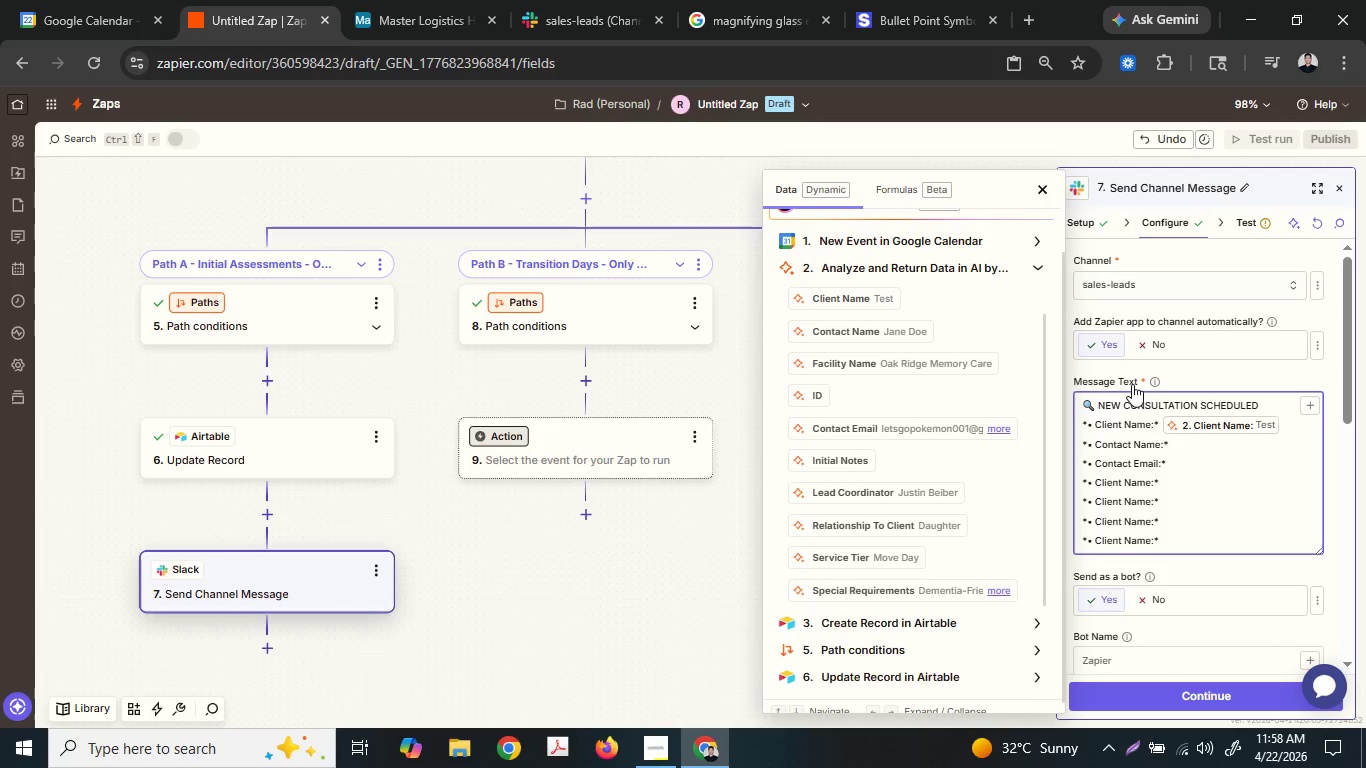 
key(ArrowDown)
 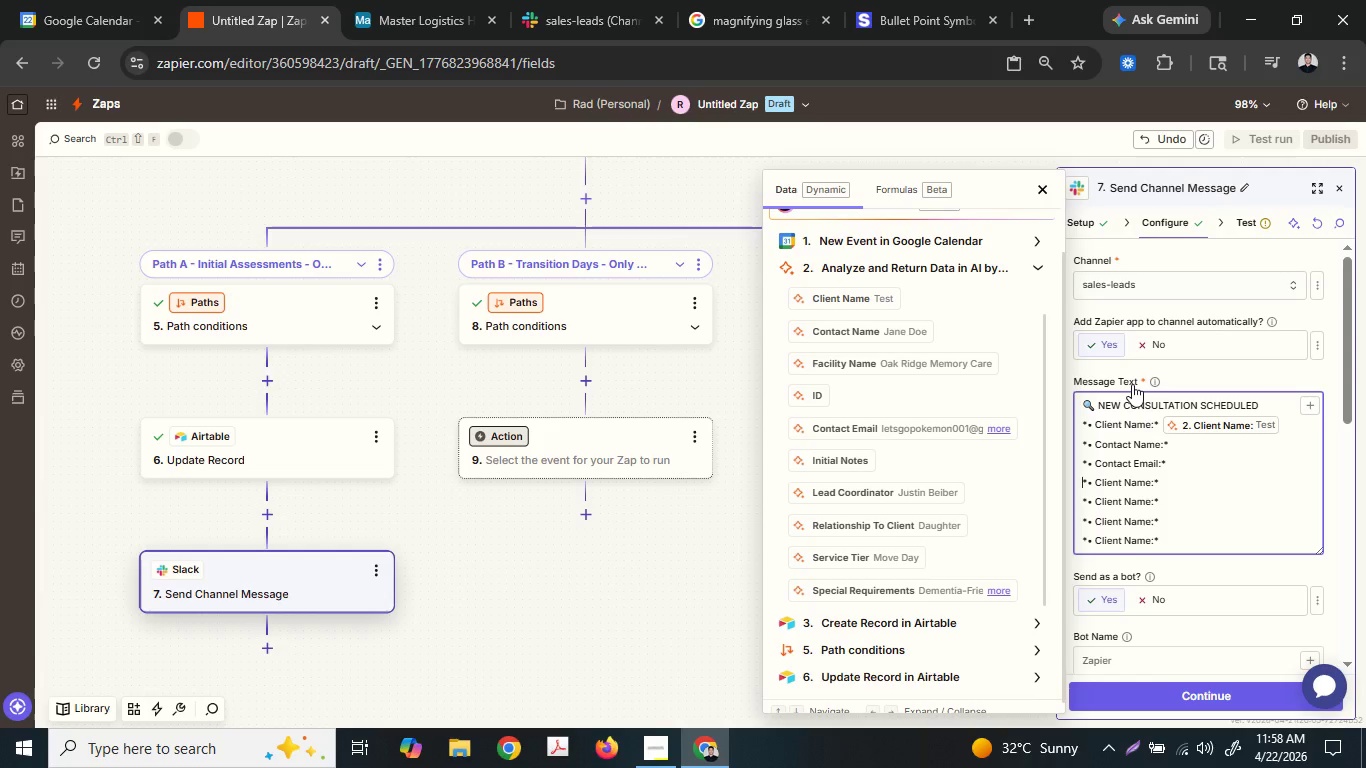 
key(ArrowRight)
 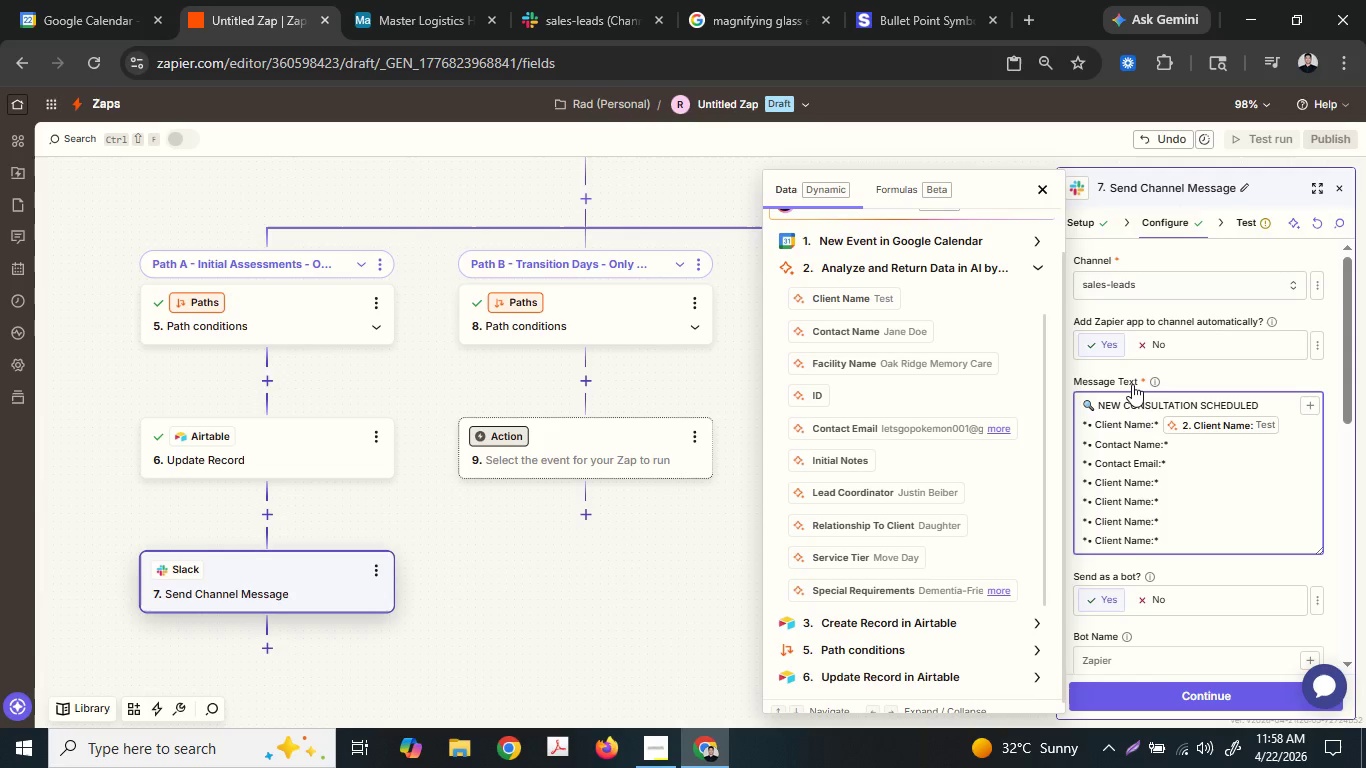 
key(ArrowDown)
 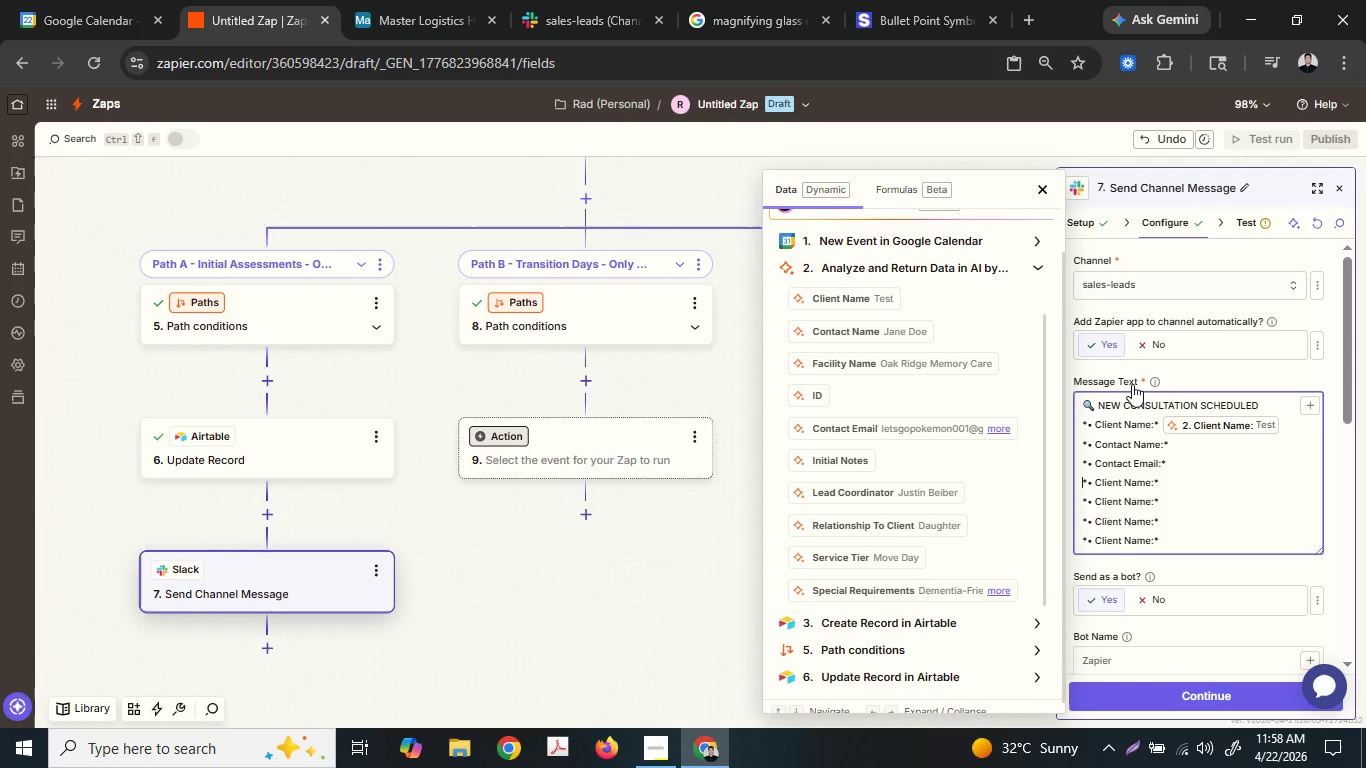 
key(ArrowUp)
 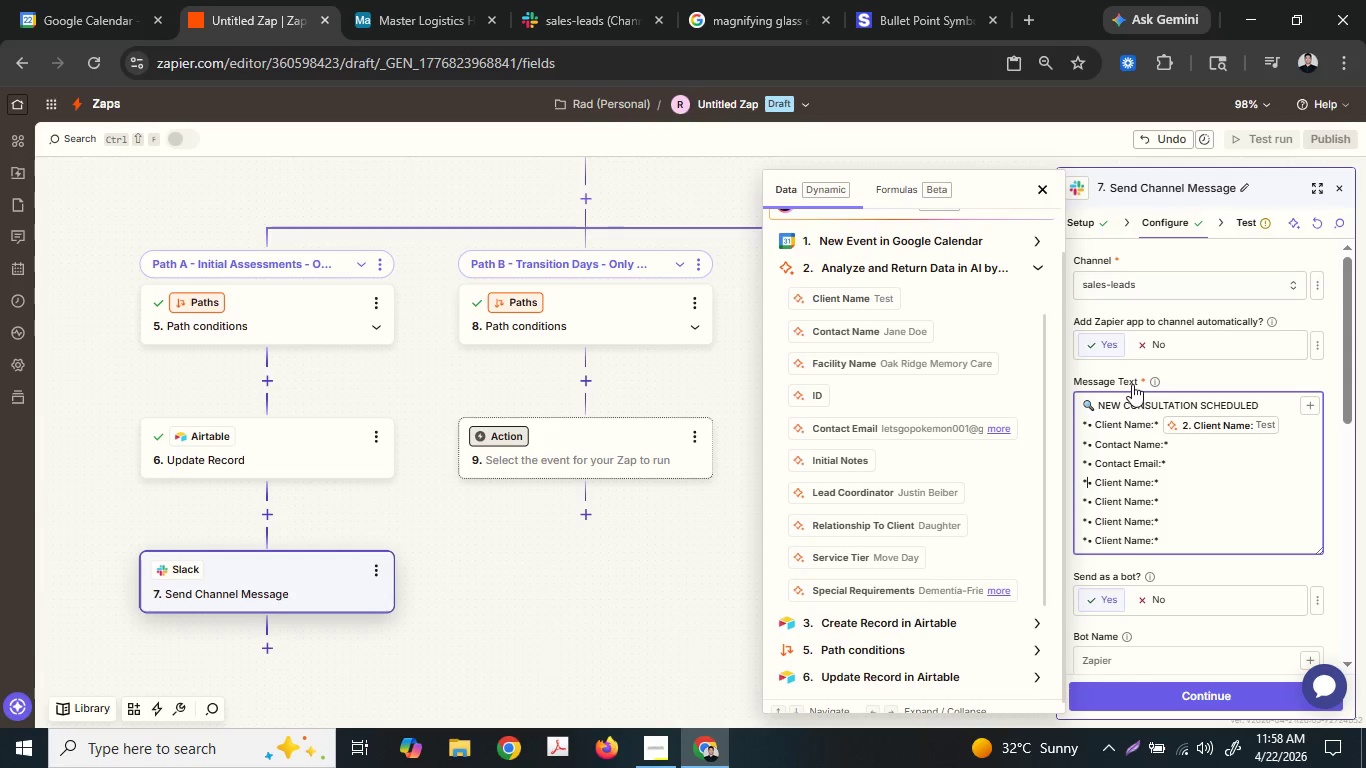 
key(ArrowRight)
 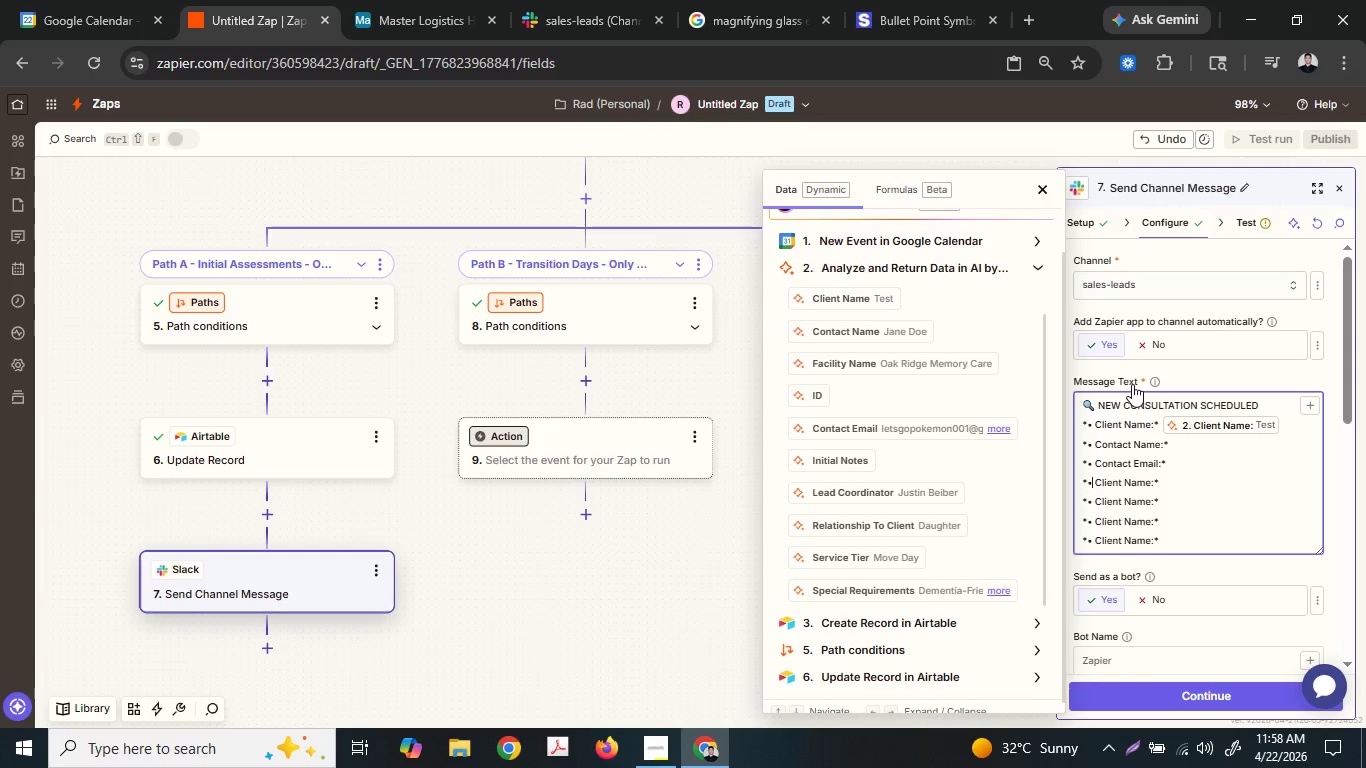 
hold_key(key=ArrowRight, duration=0.31)
 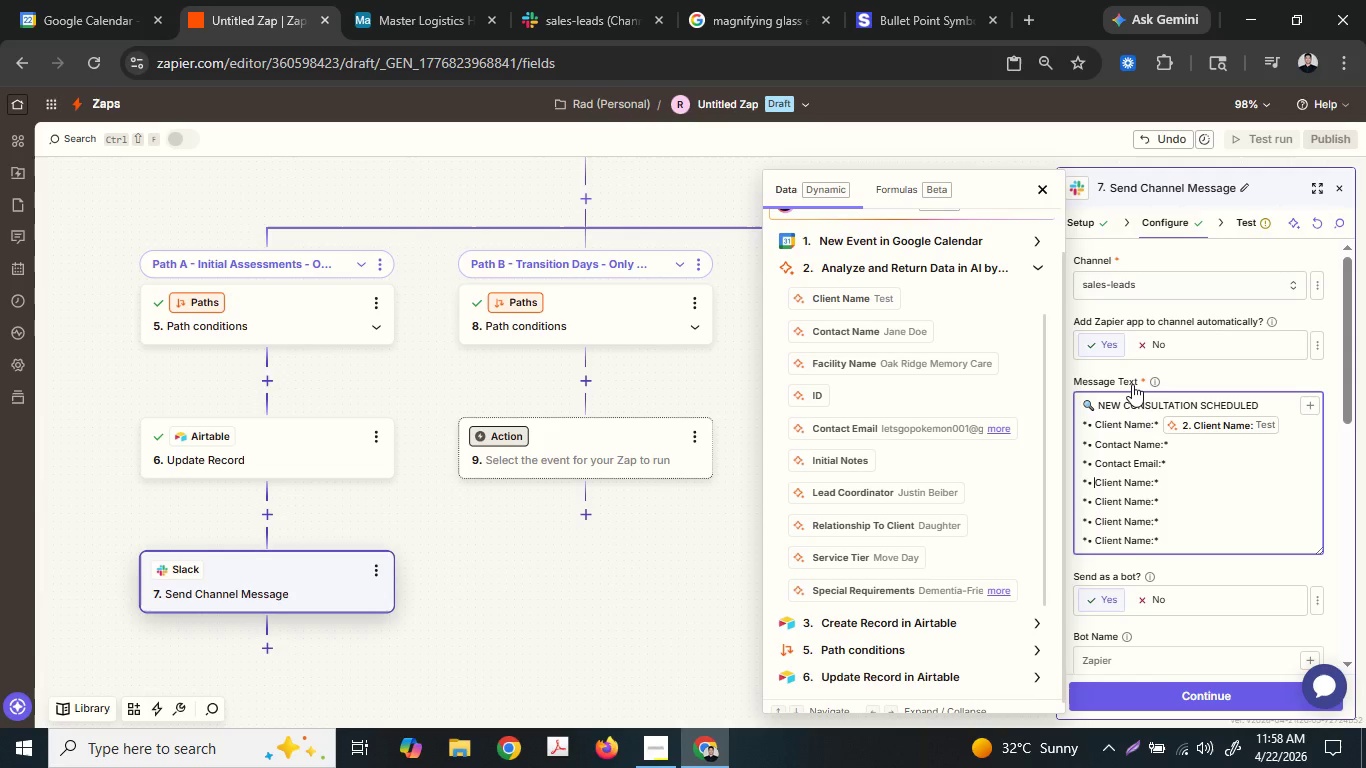 
key(ArrowRight)
 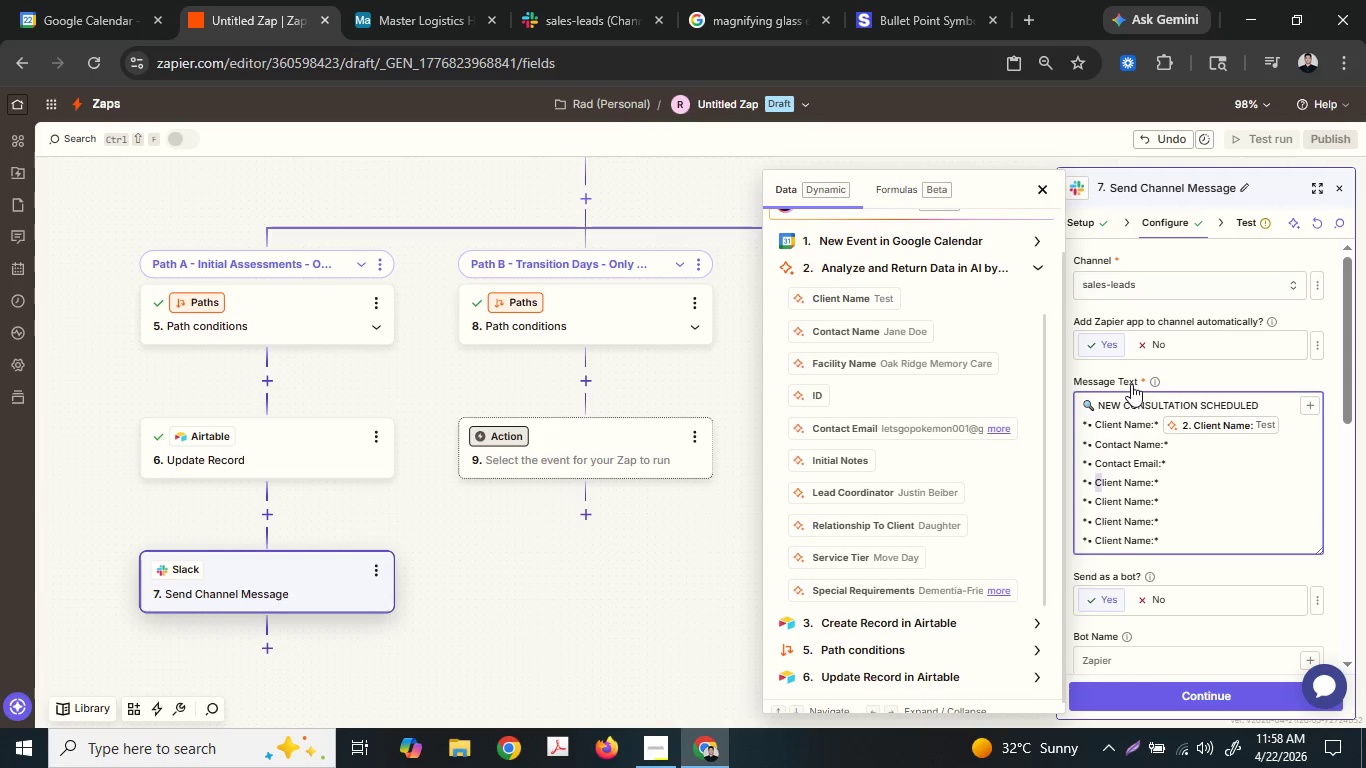 
hold_key(key=ArrowRight, duration=0.78)
 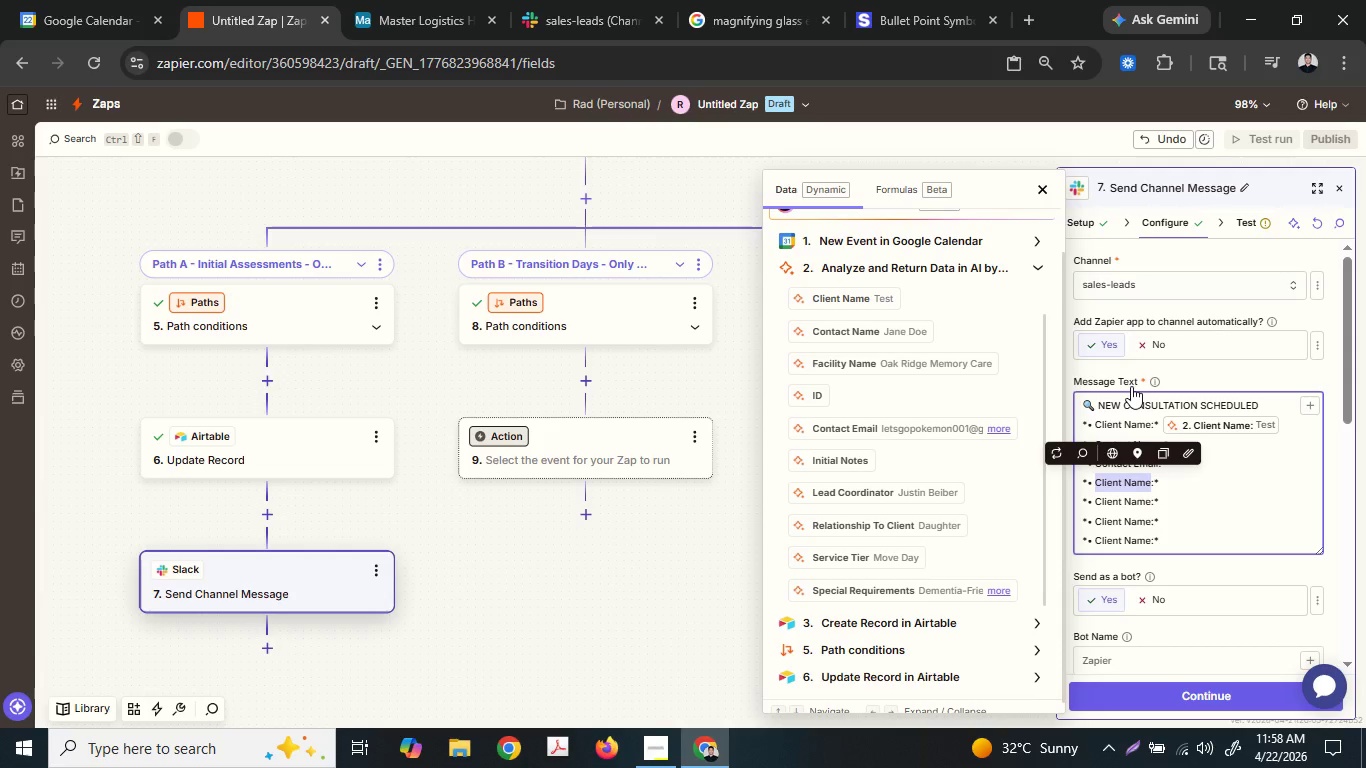 
key(Shift+ArrowRight)
 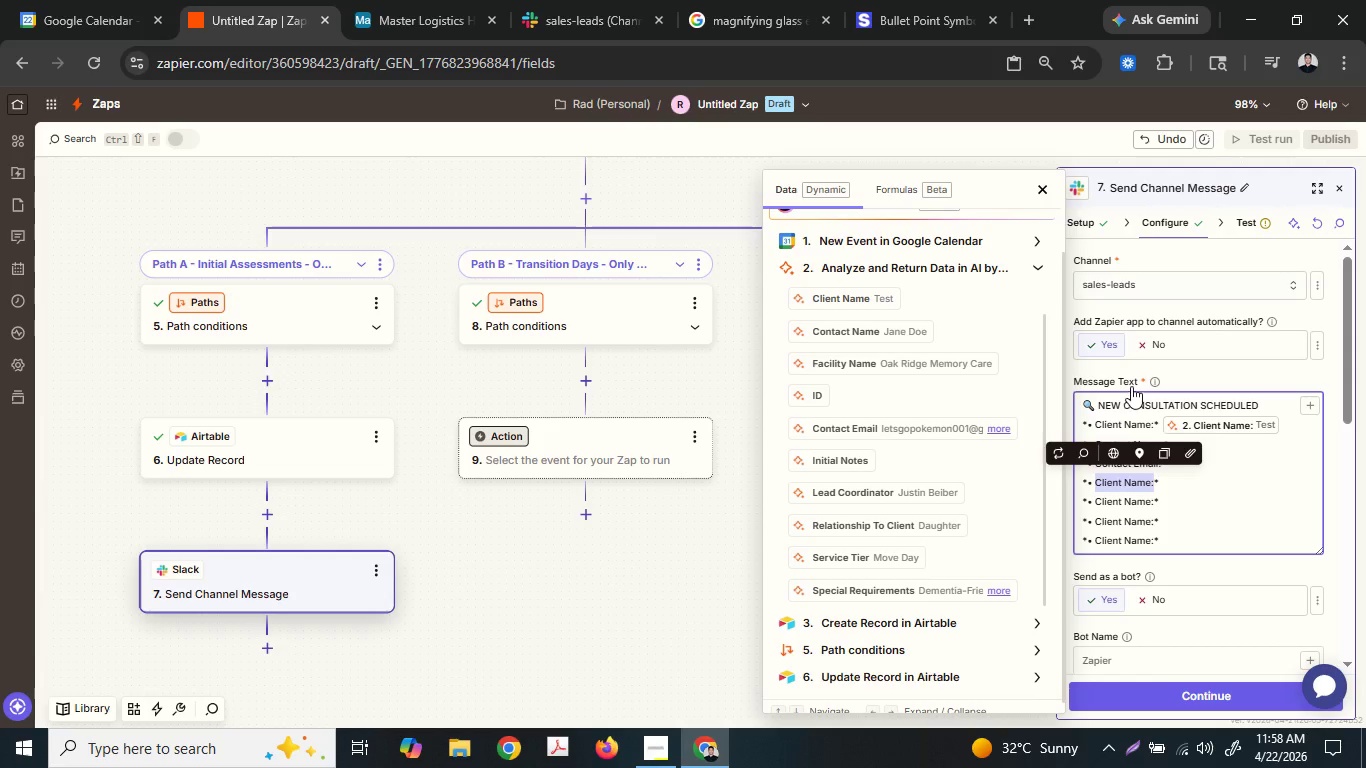 
type(Relat)
 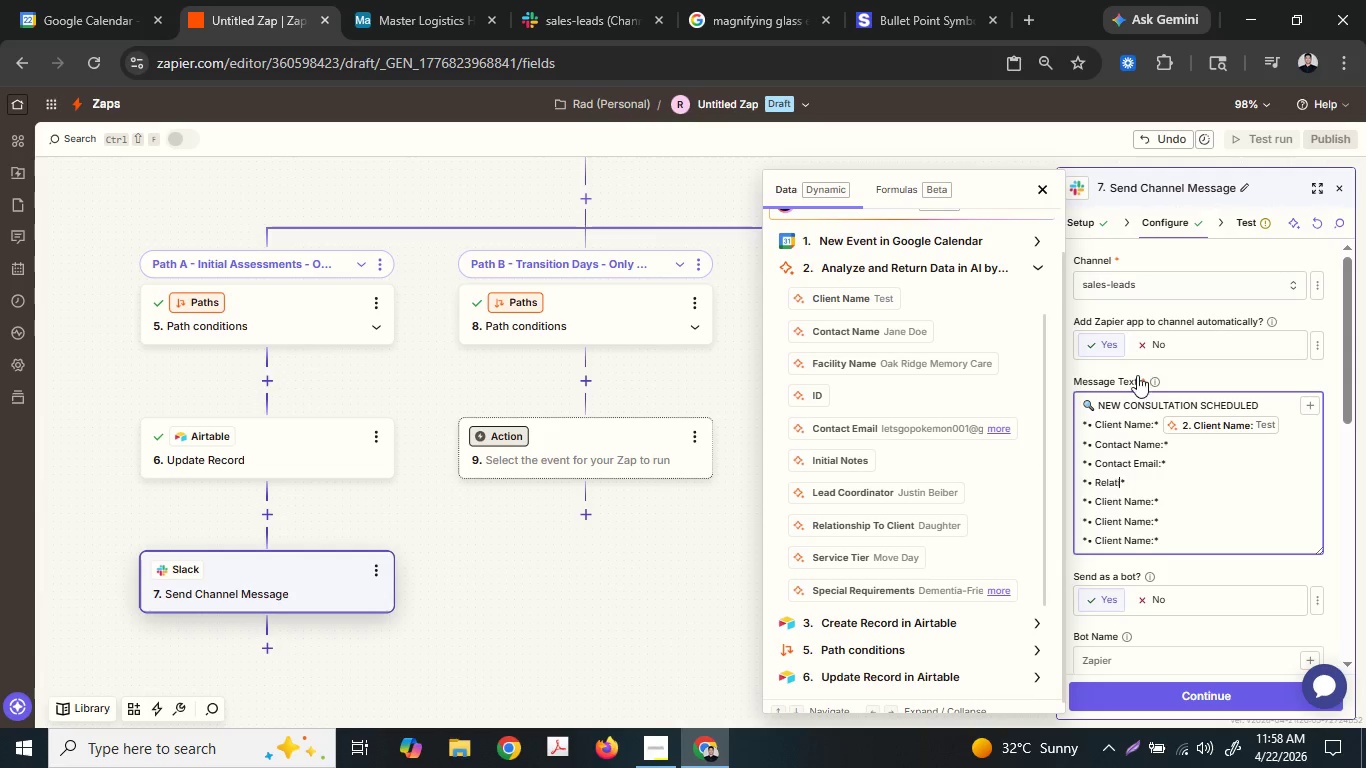 
type(ionship to Client:)
 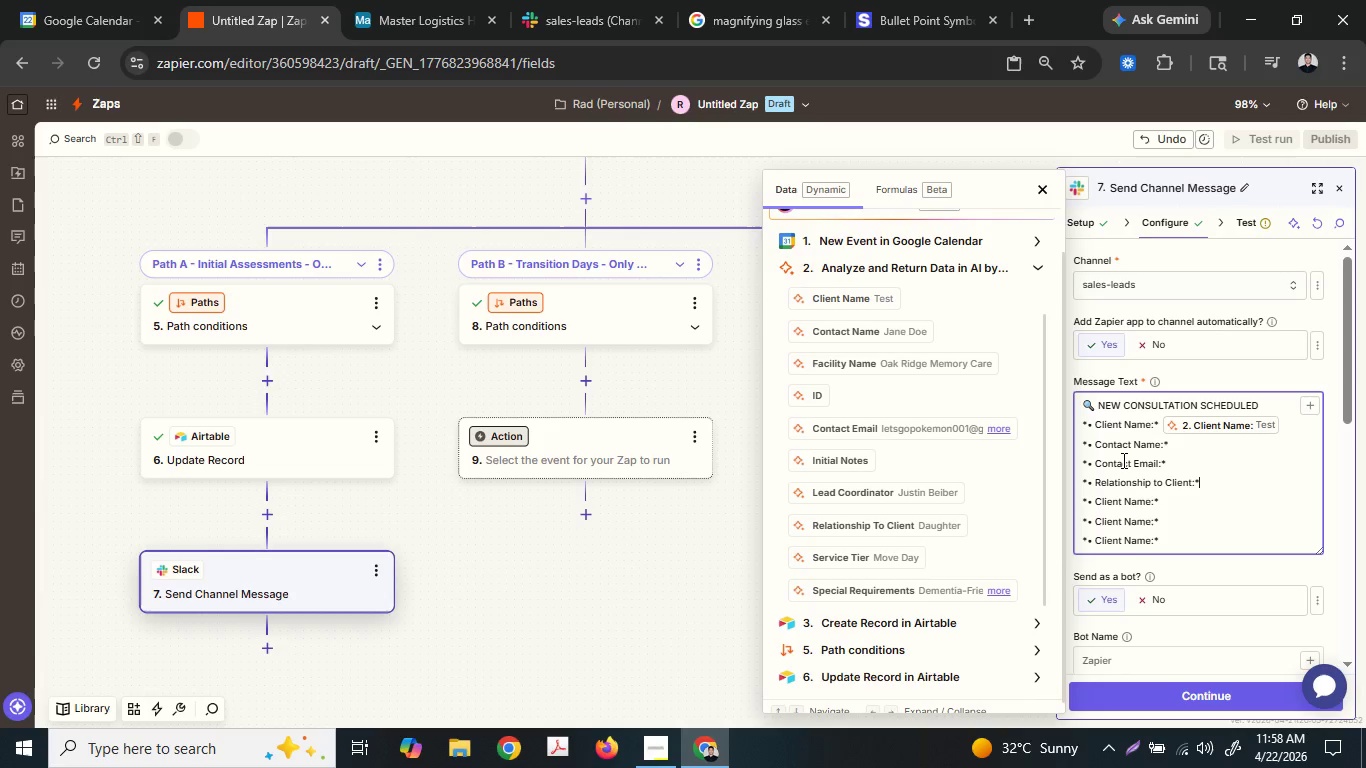 
 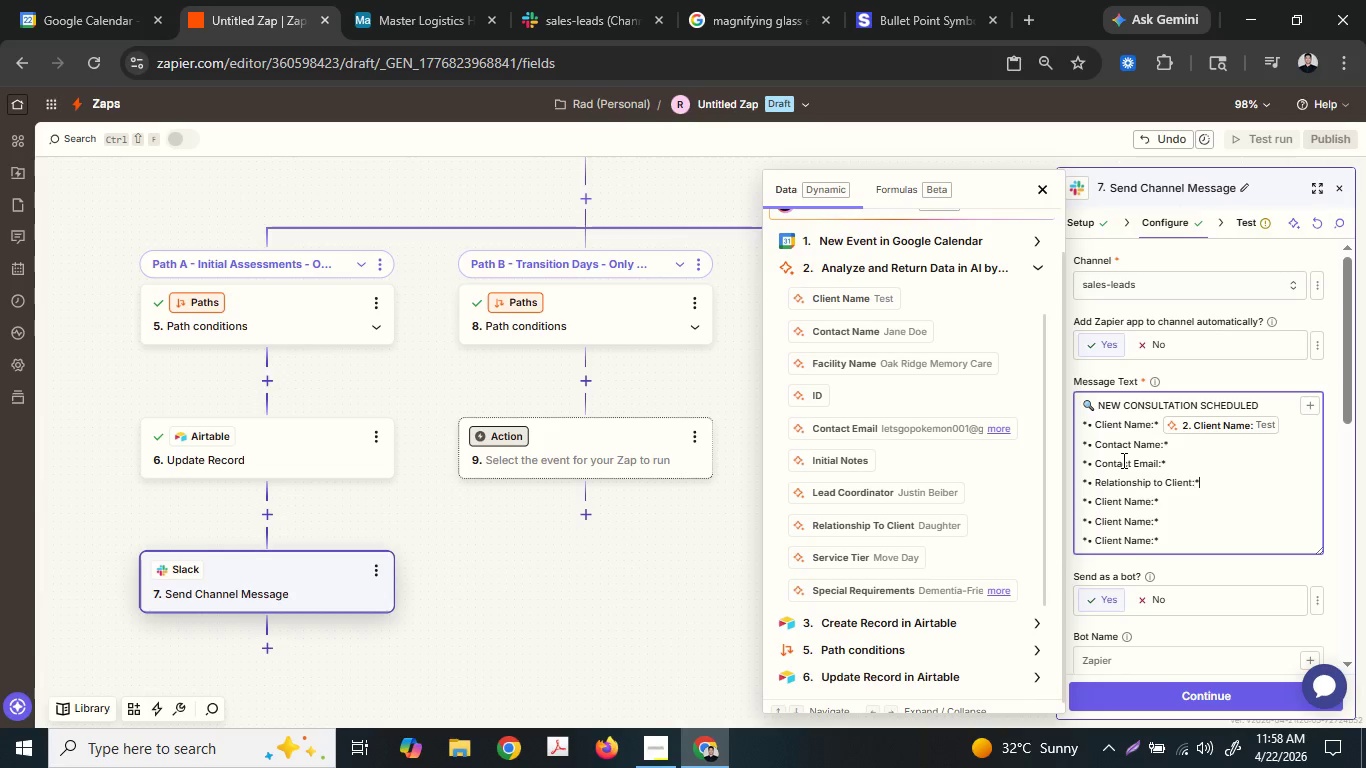 
key(ArrowRight)
 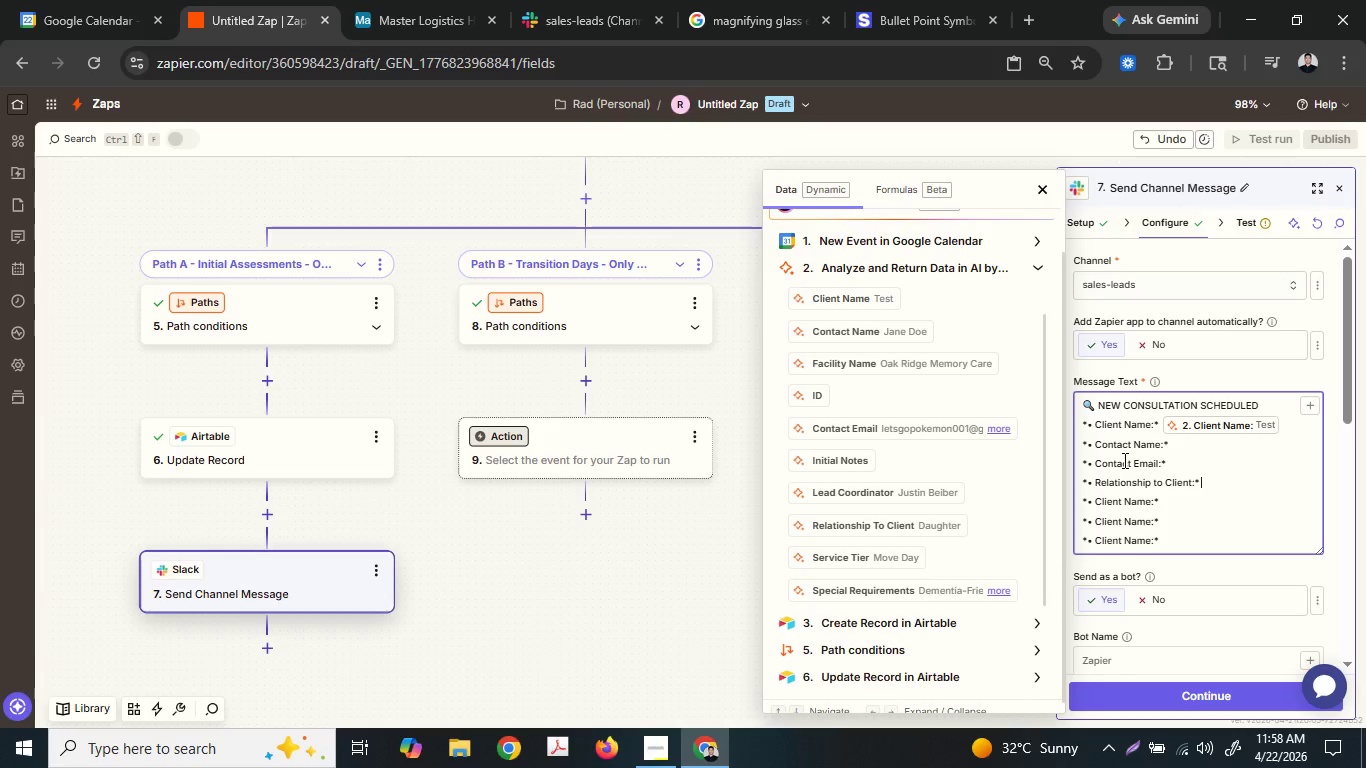 
key(ArrowRight)
 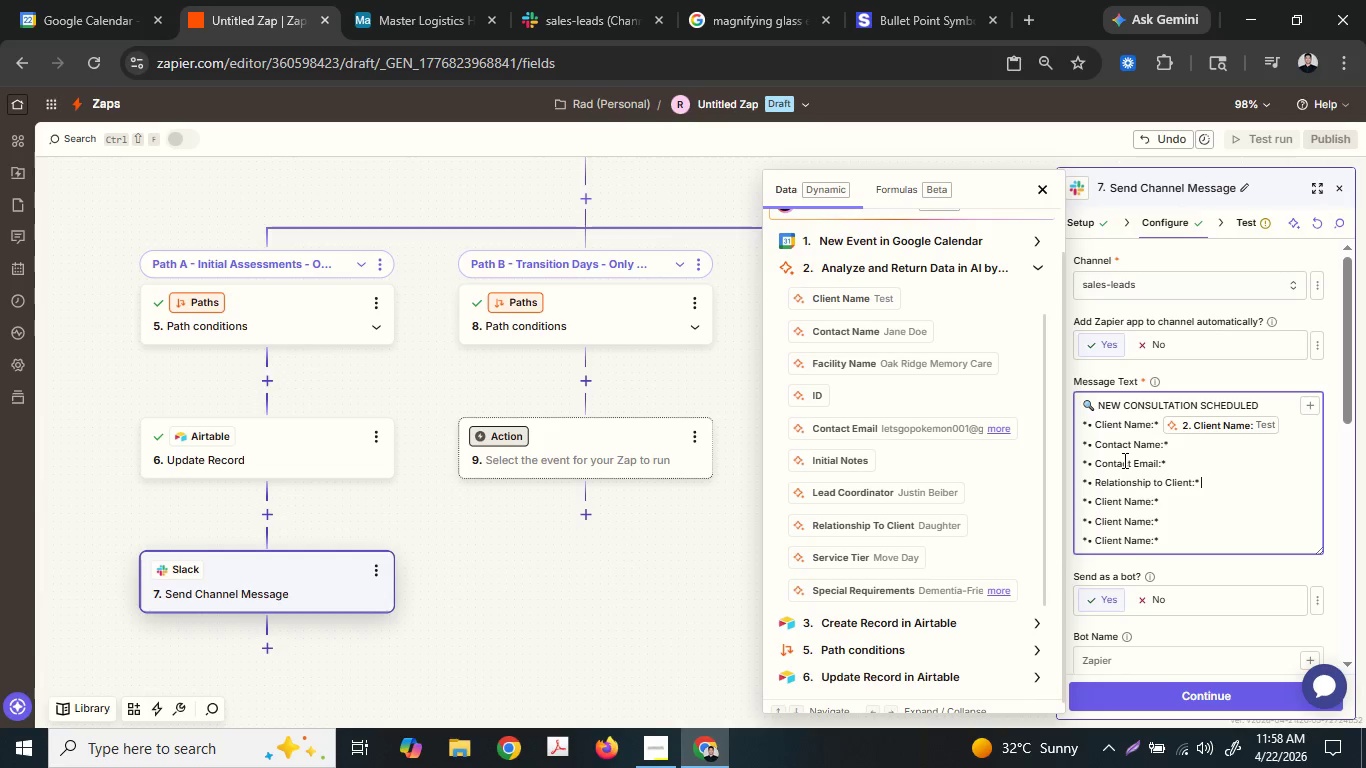 
key(ArrowDown)
 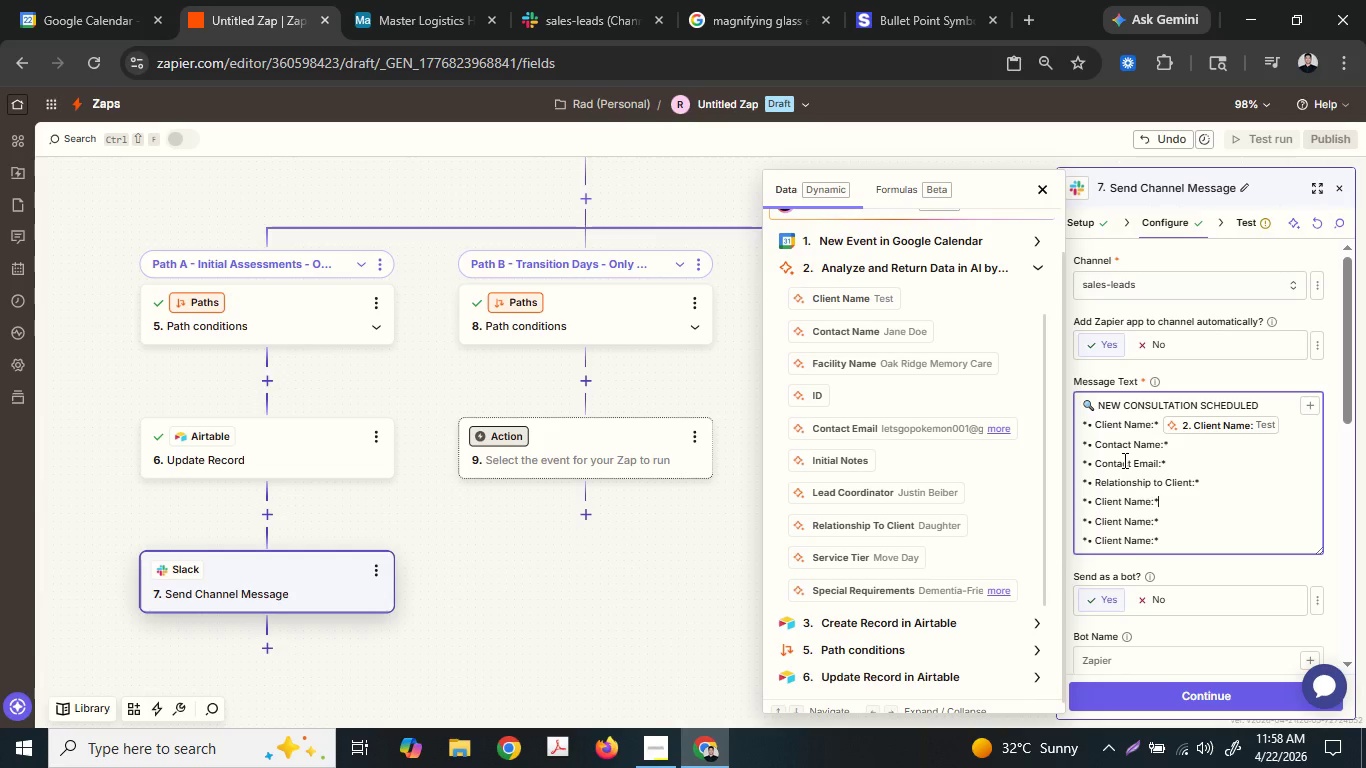 
key(ArrowLeft)
 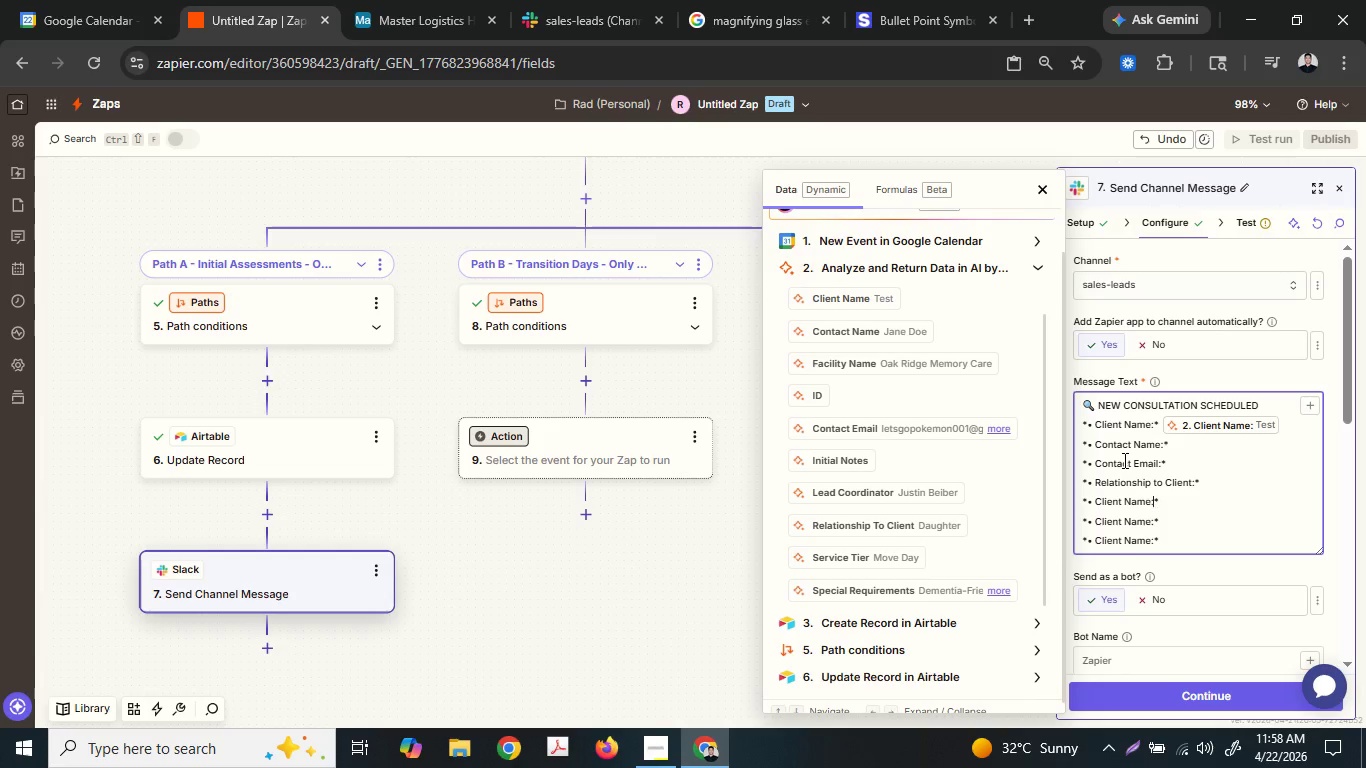 
key(ArrowLeft)
 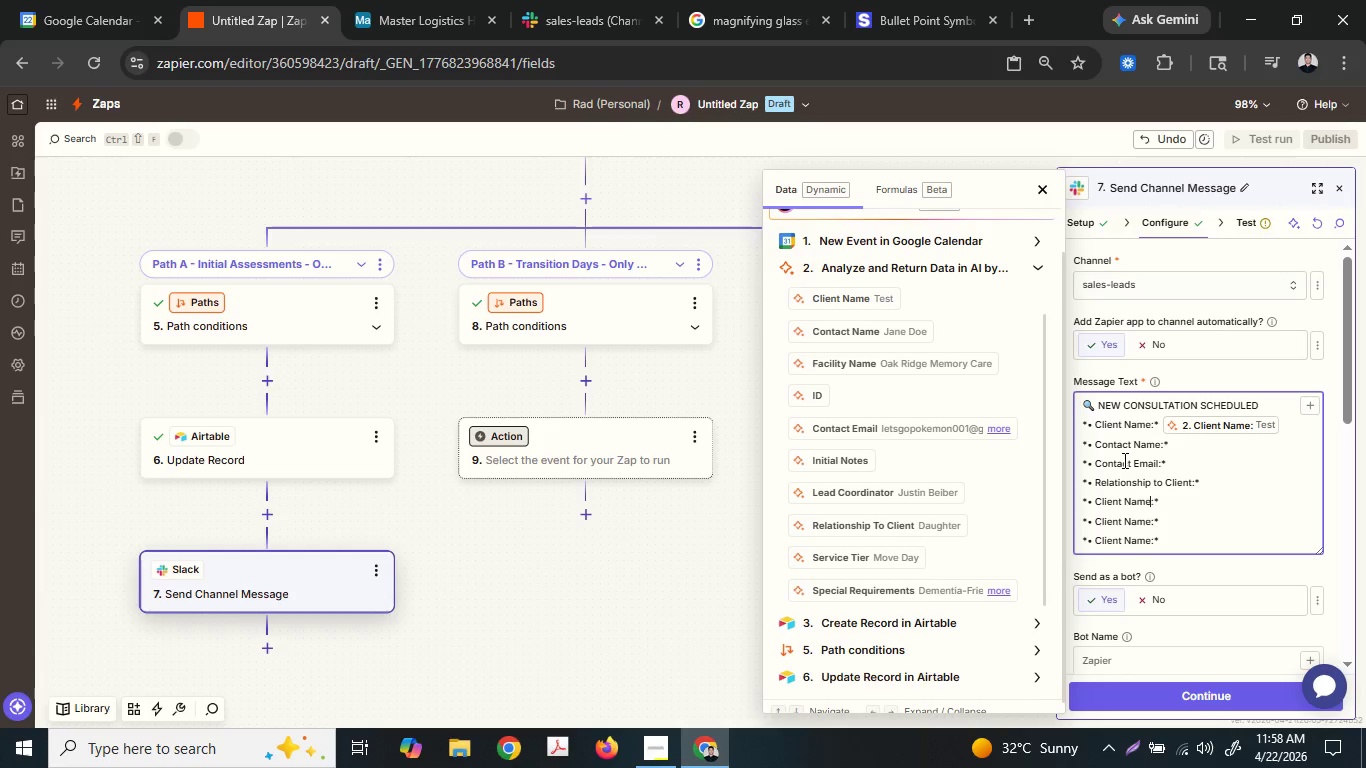 
key(ArrowLeft)
 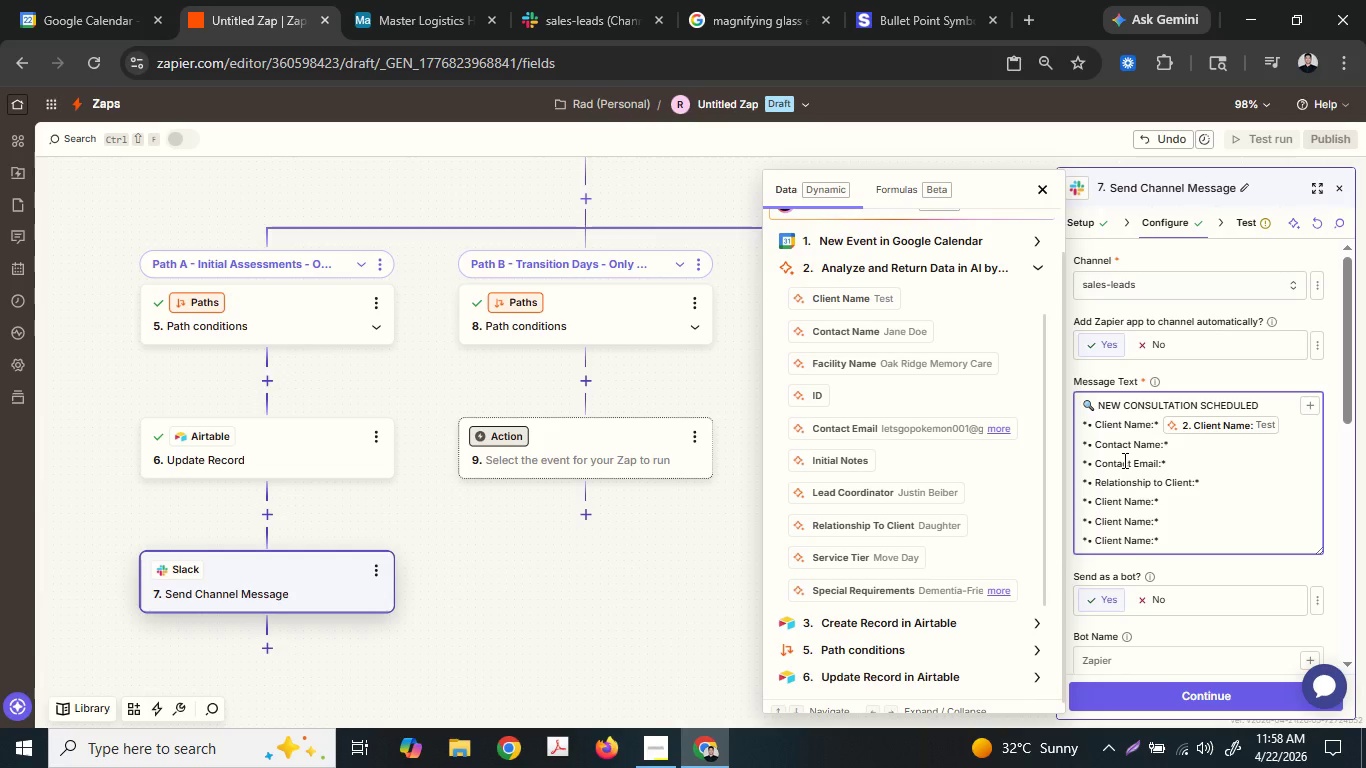 
hold_key(key=ShiftLeft, duration=1.5)
 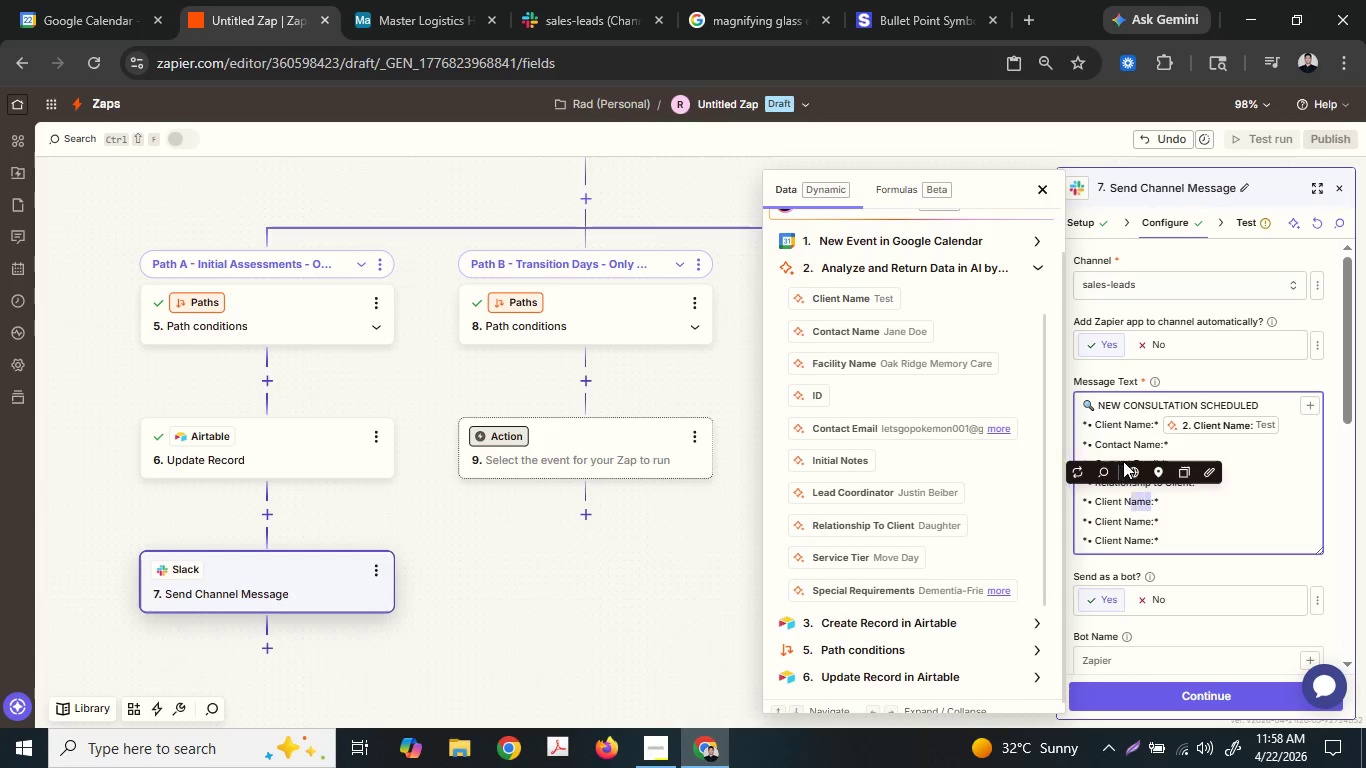 
hold_key(key=ShiftLeft, duration=1.01)
 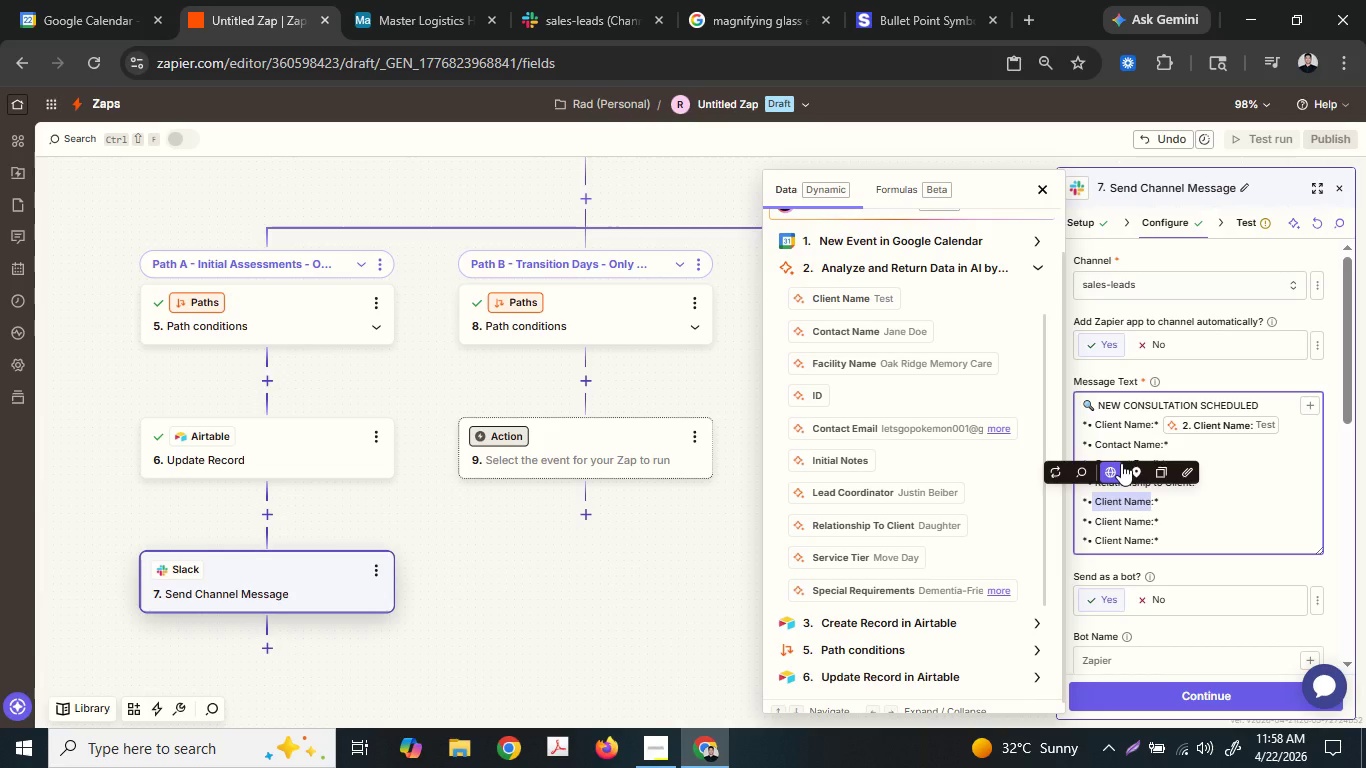 
hold_key(key=ArrowLeft, duration=0.81)
 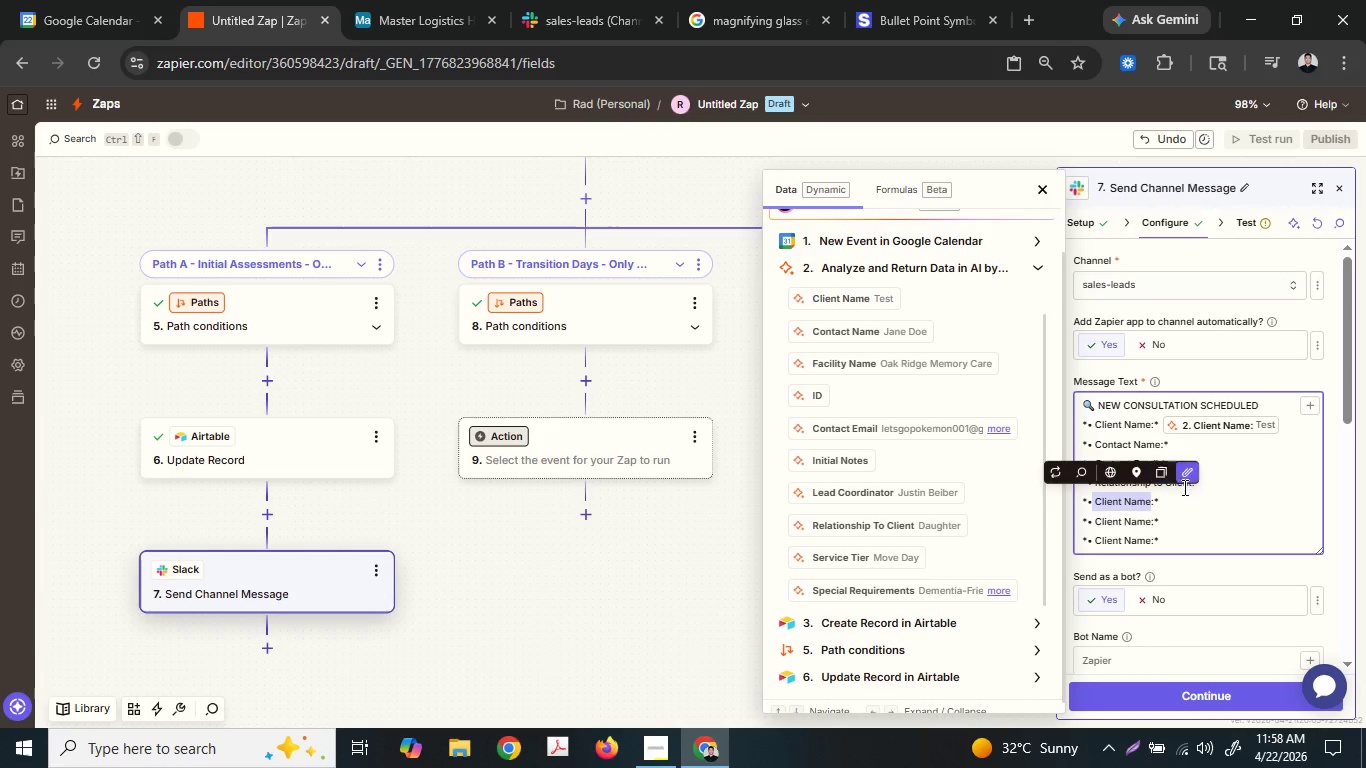 
left_click([1183, 507])
 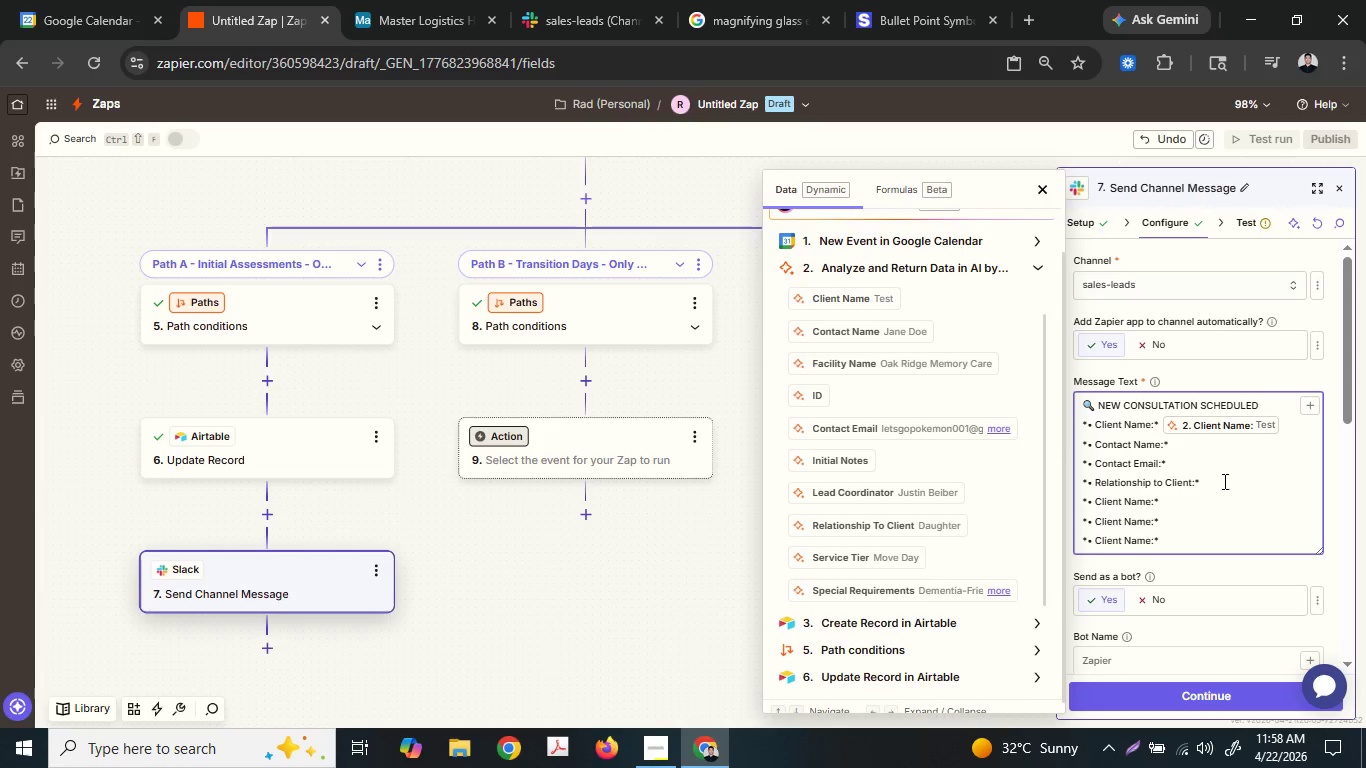 
left_click([1223, 481])
 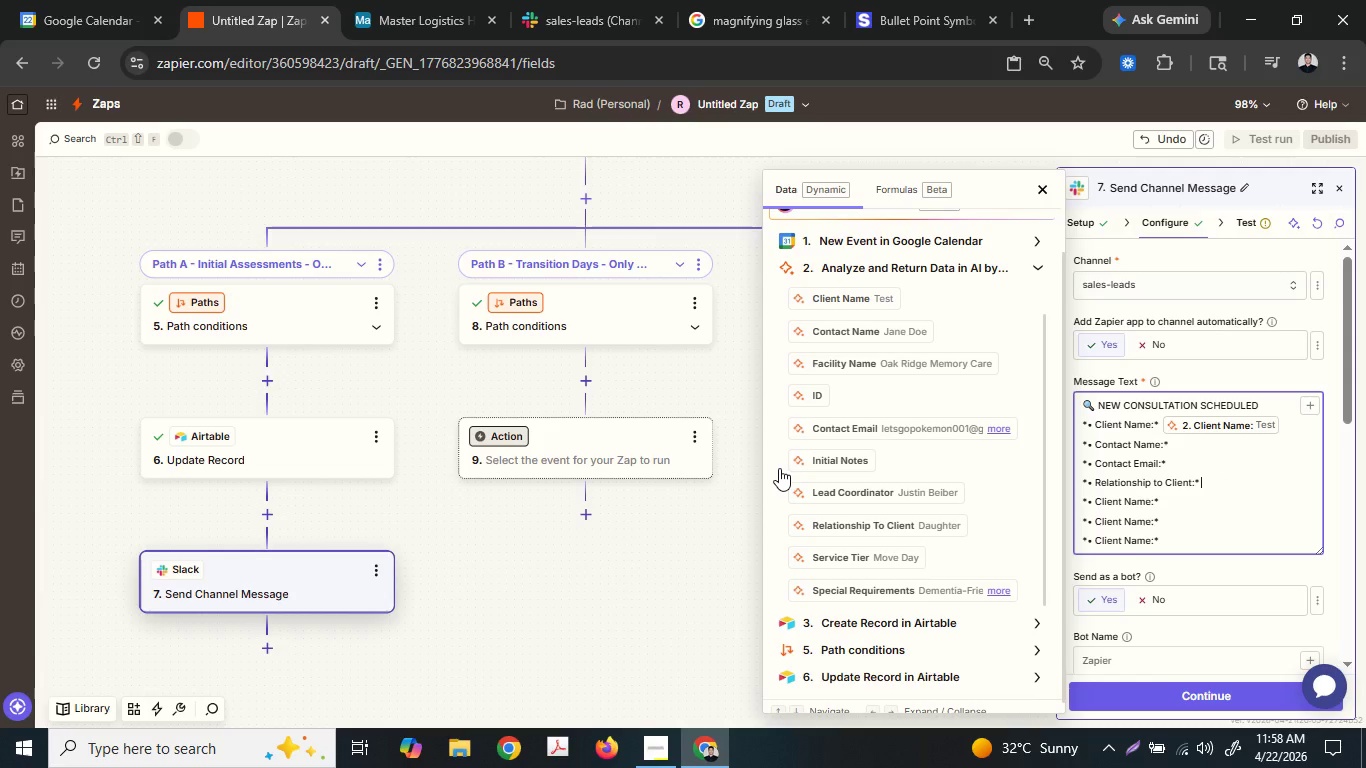 
key(Enter)
 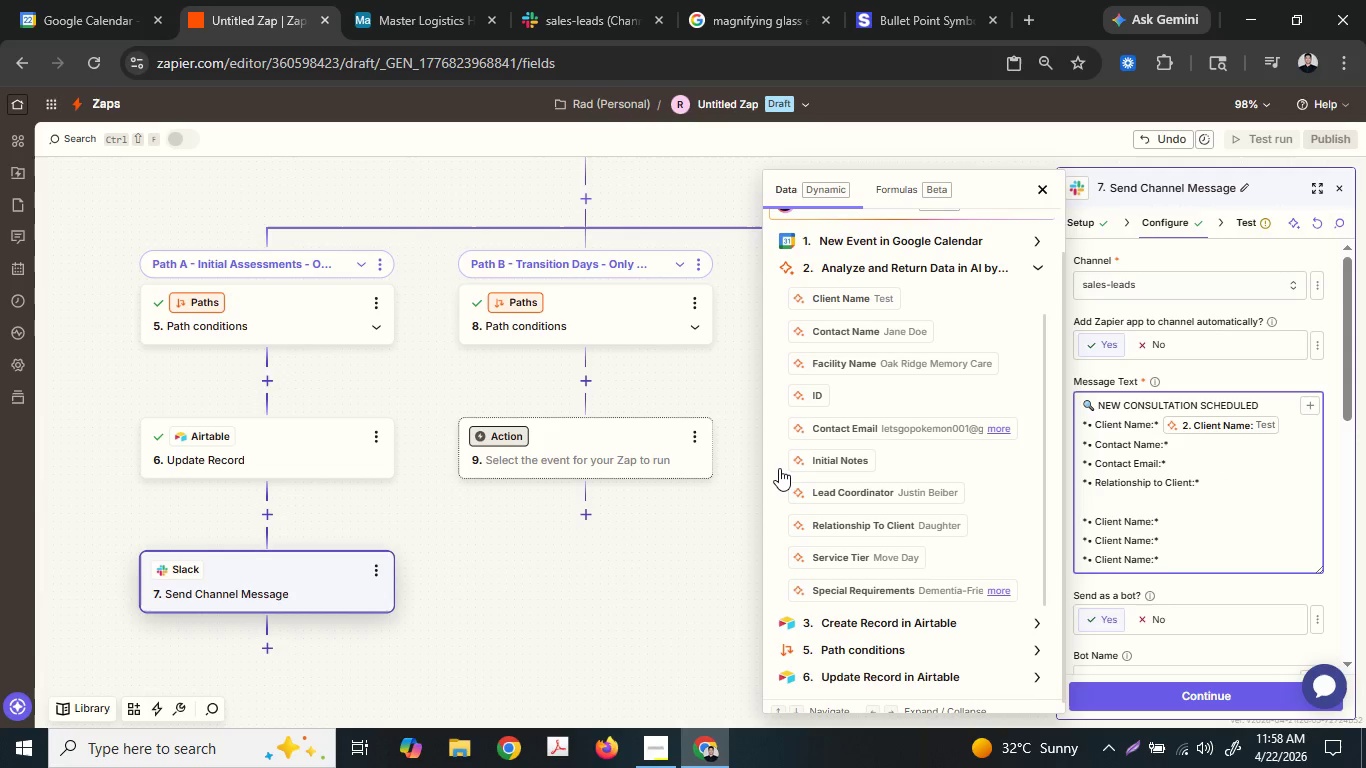 
key(Enter)
 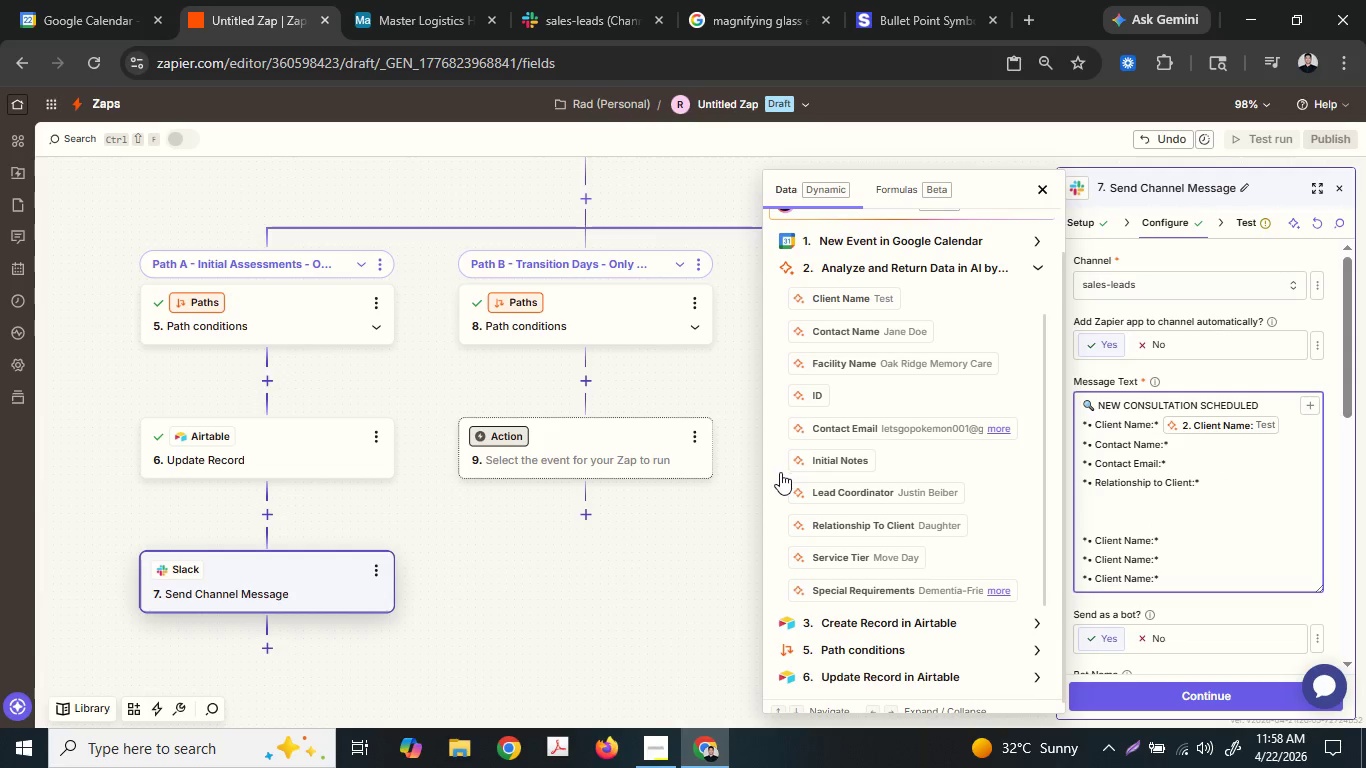 
key(Shift+ShiftLeft)
 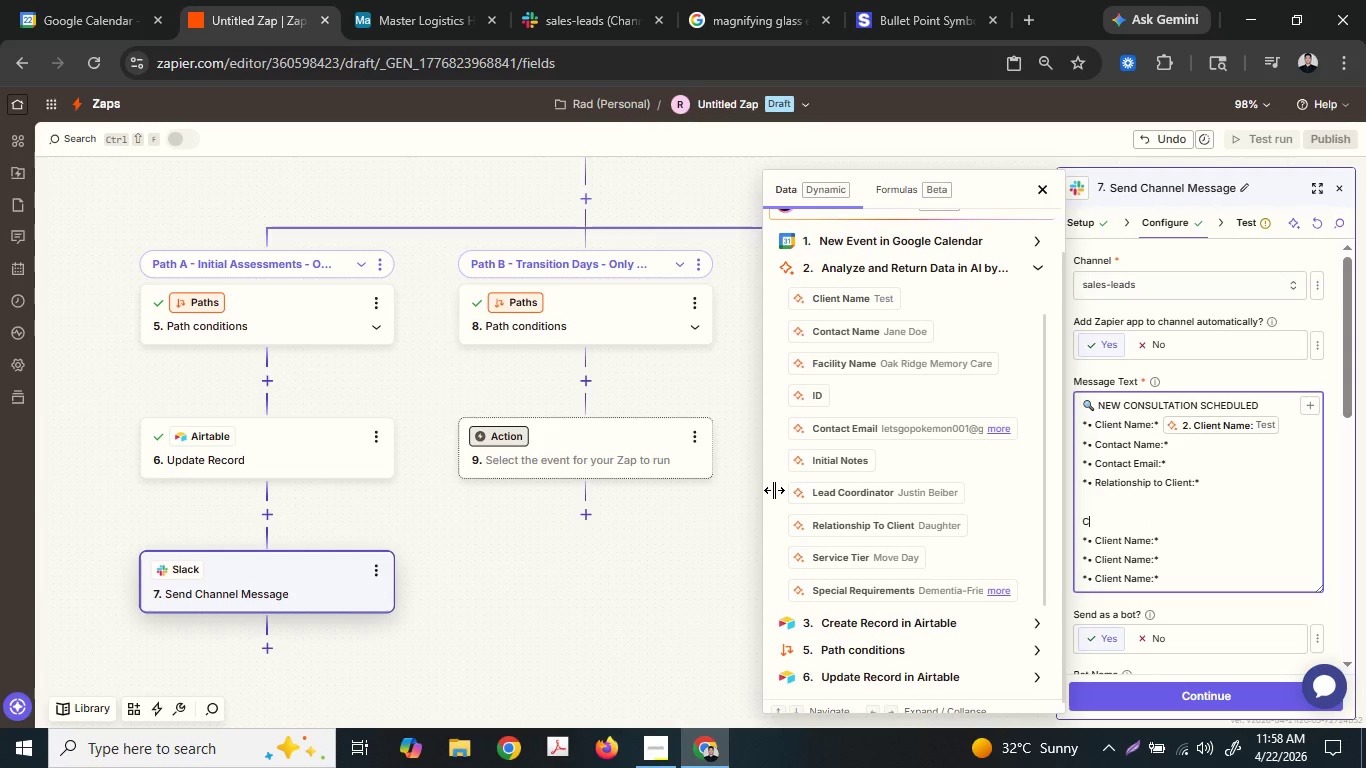 
type(Consultation Details:)
 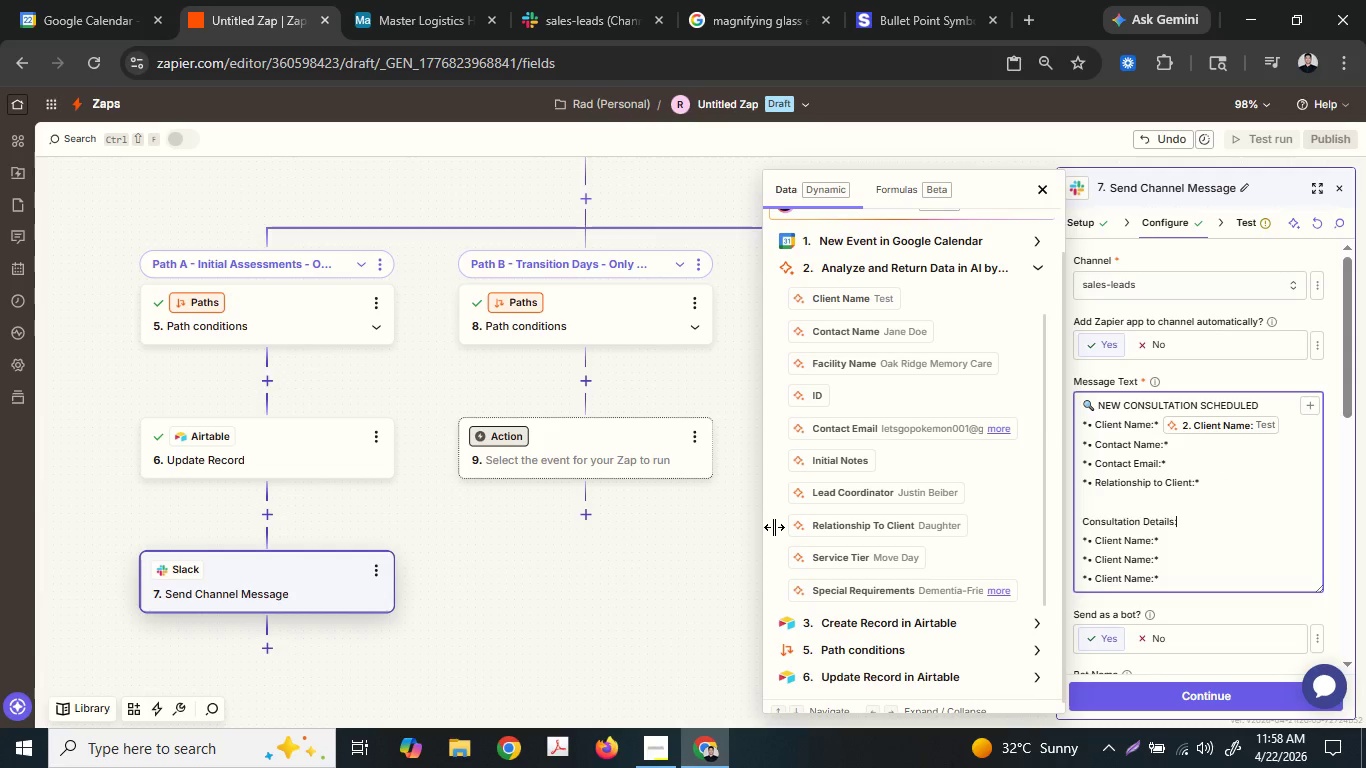 
key(ArrowUp)
 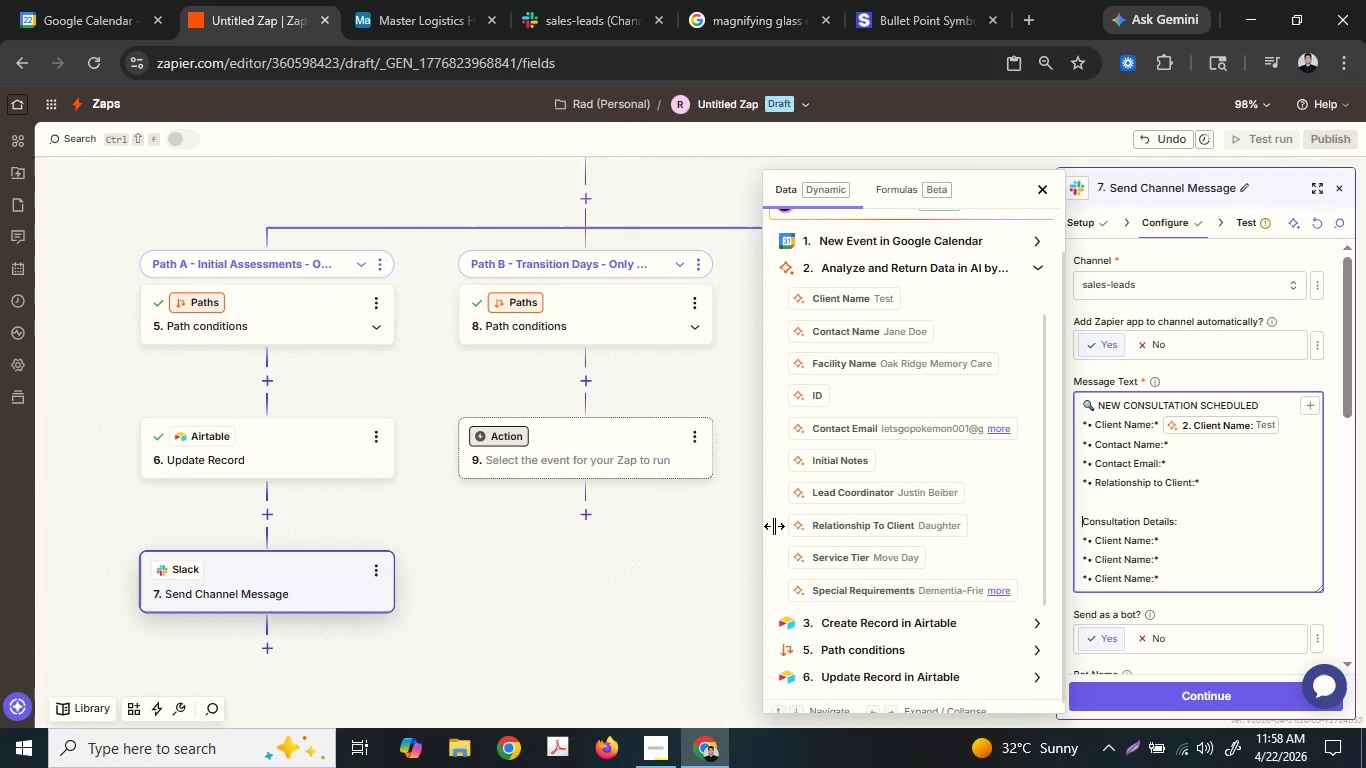 
key(ArrowRight)
 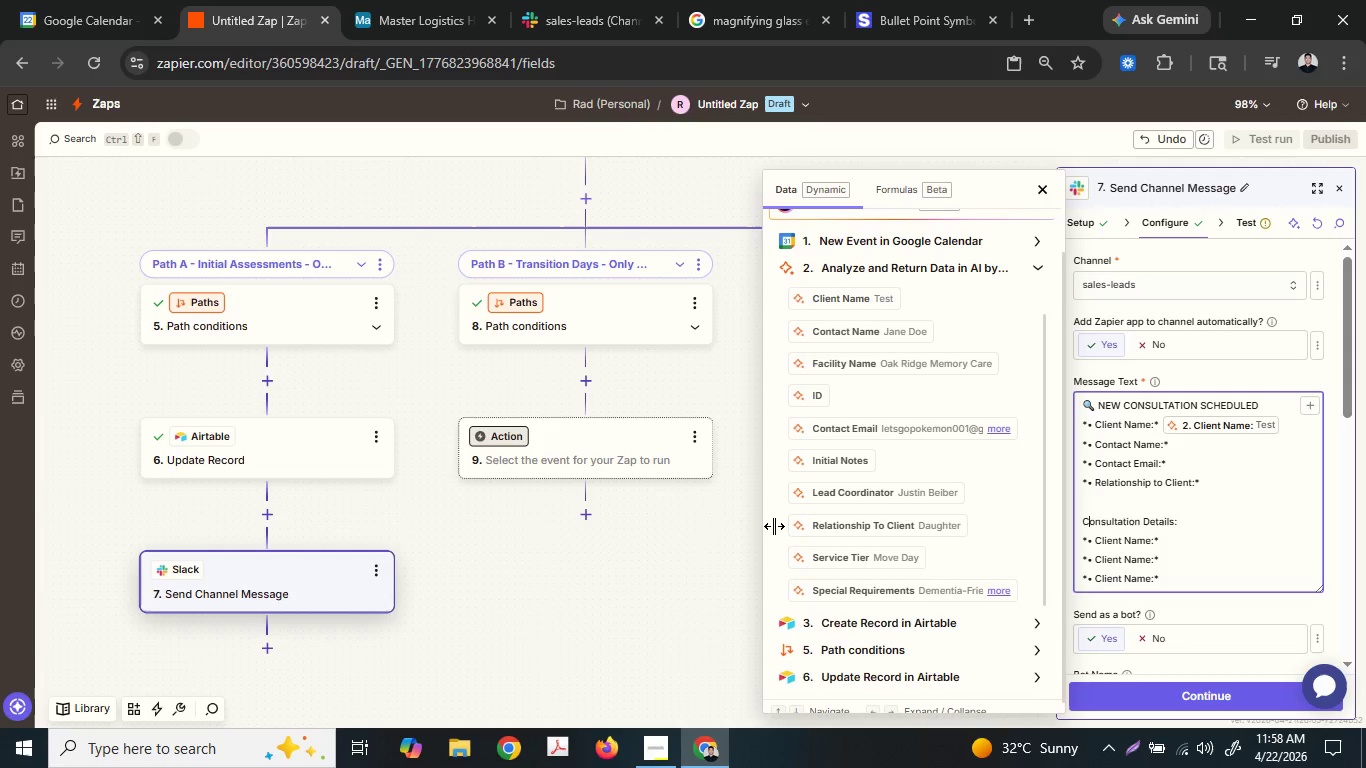 
key(ArrowRight)
 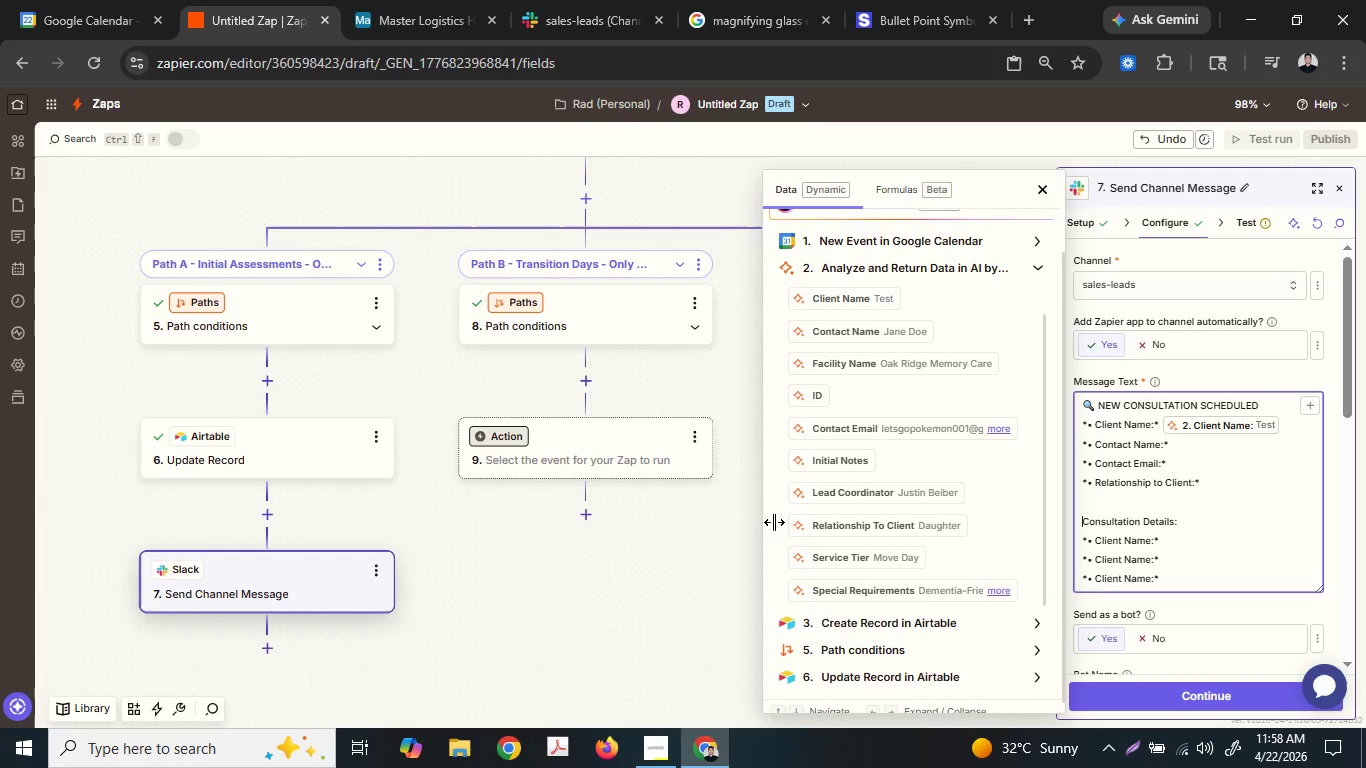 
key(ArrowLeft)
 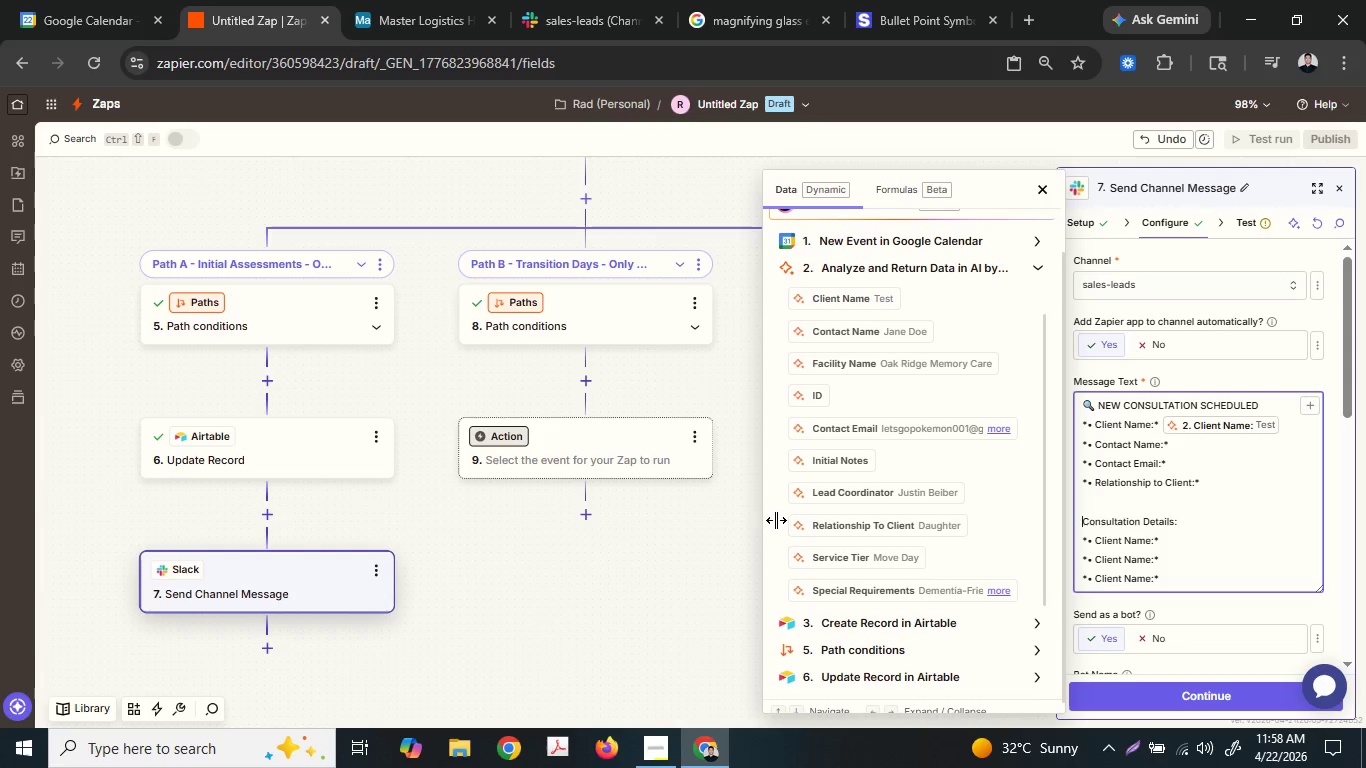 
key(Shift+8)
 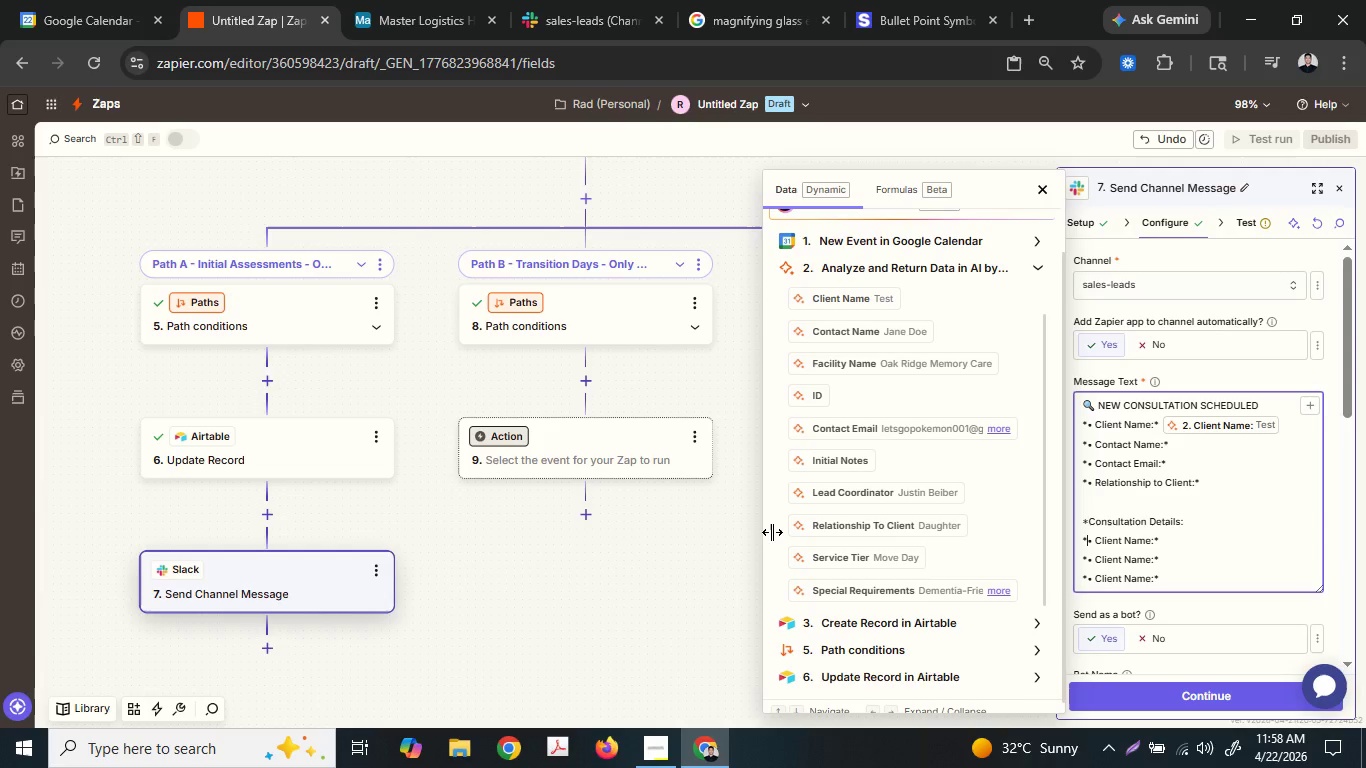 
key(ArrowDown)
 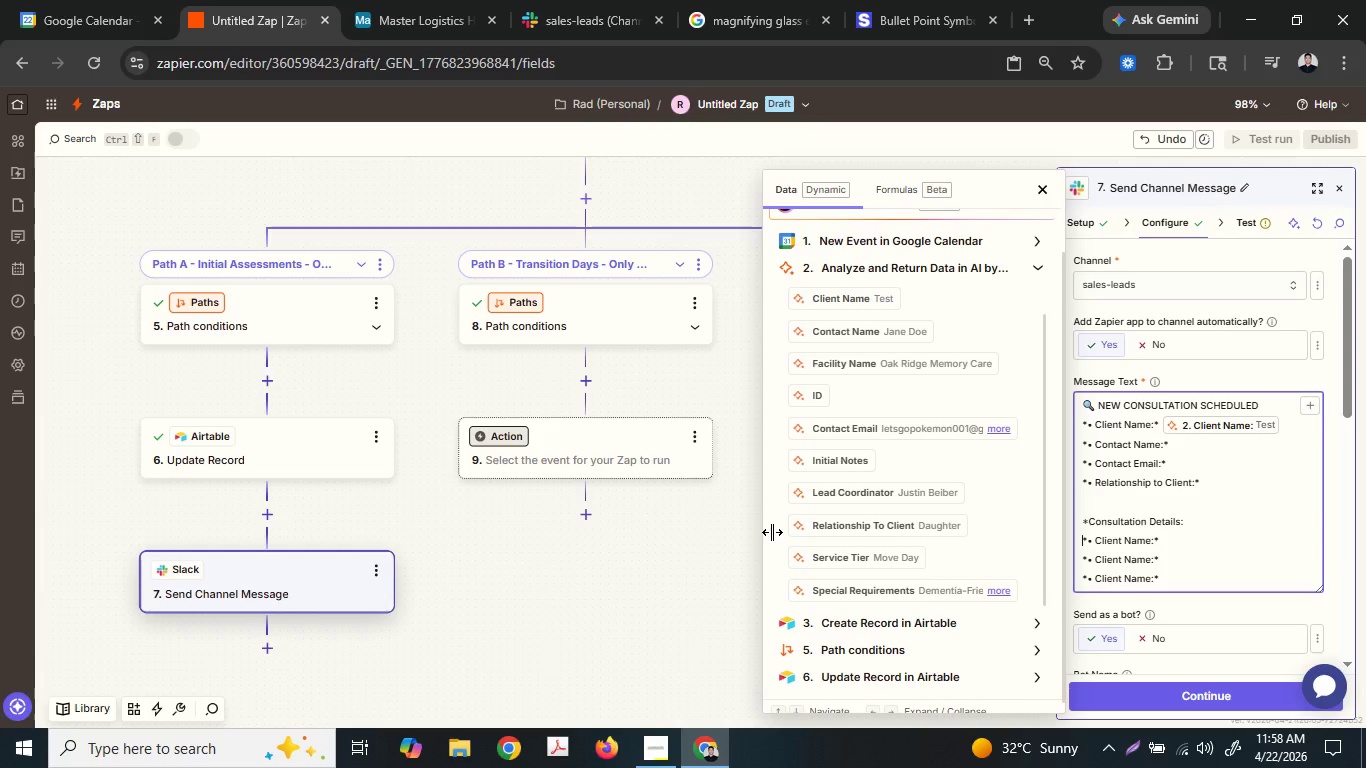 
key(ArrowLeft)
 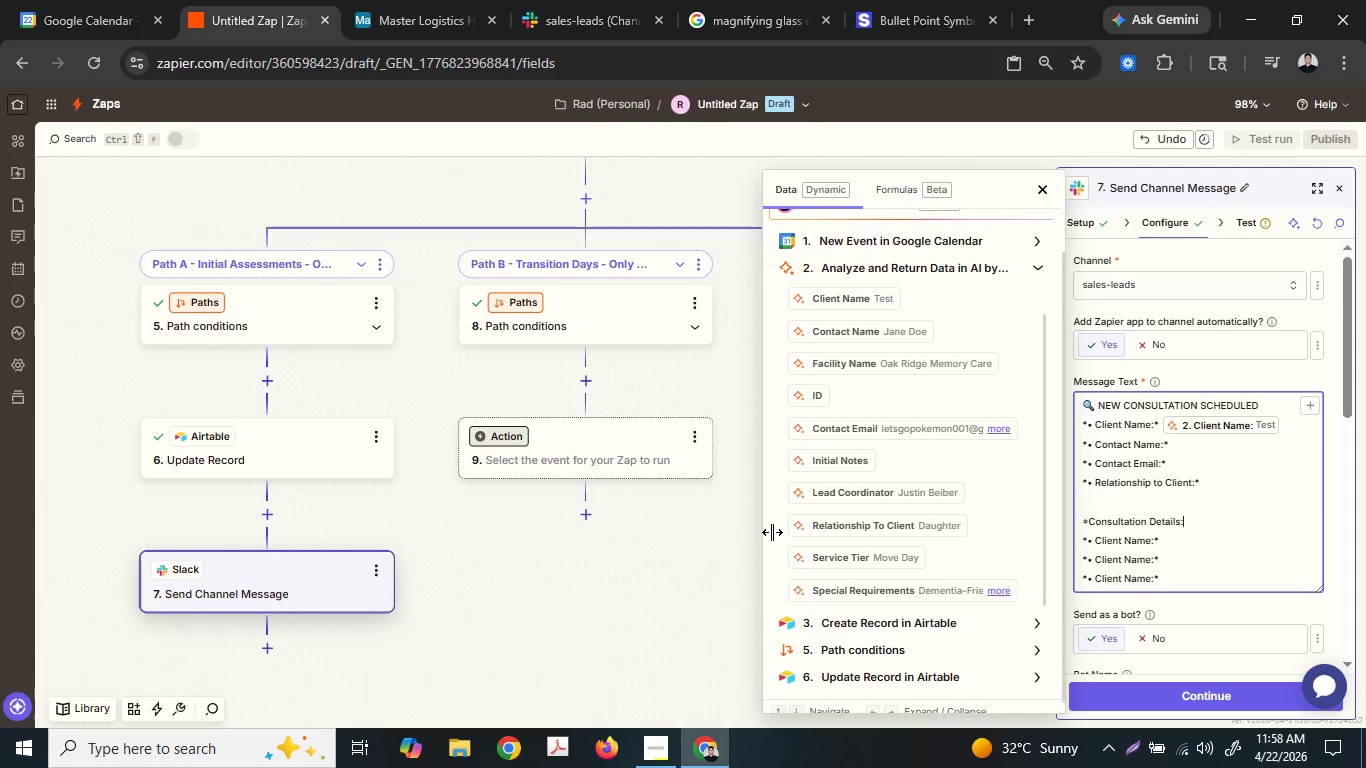 
key(ArrowLeft)
 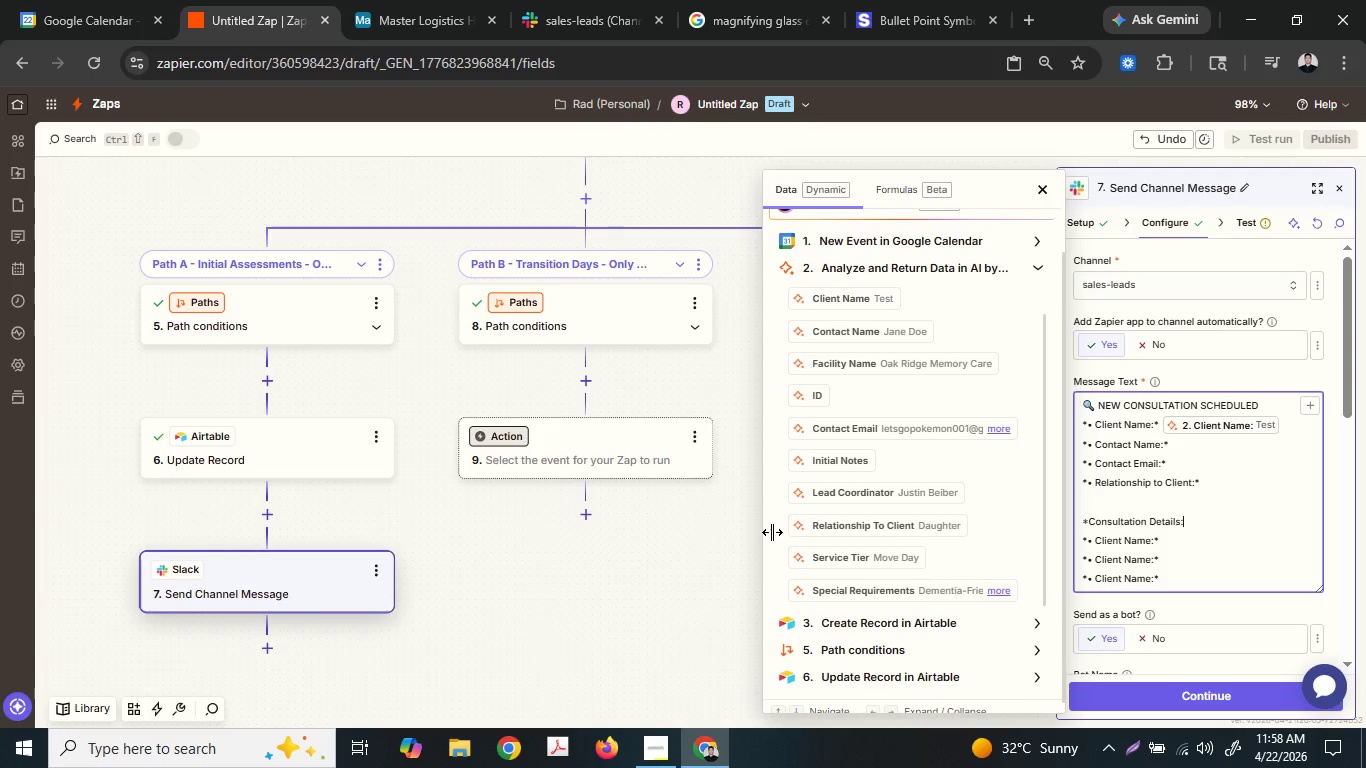 
key(Shift+ShiftLeft)
 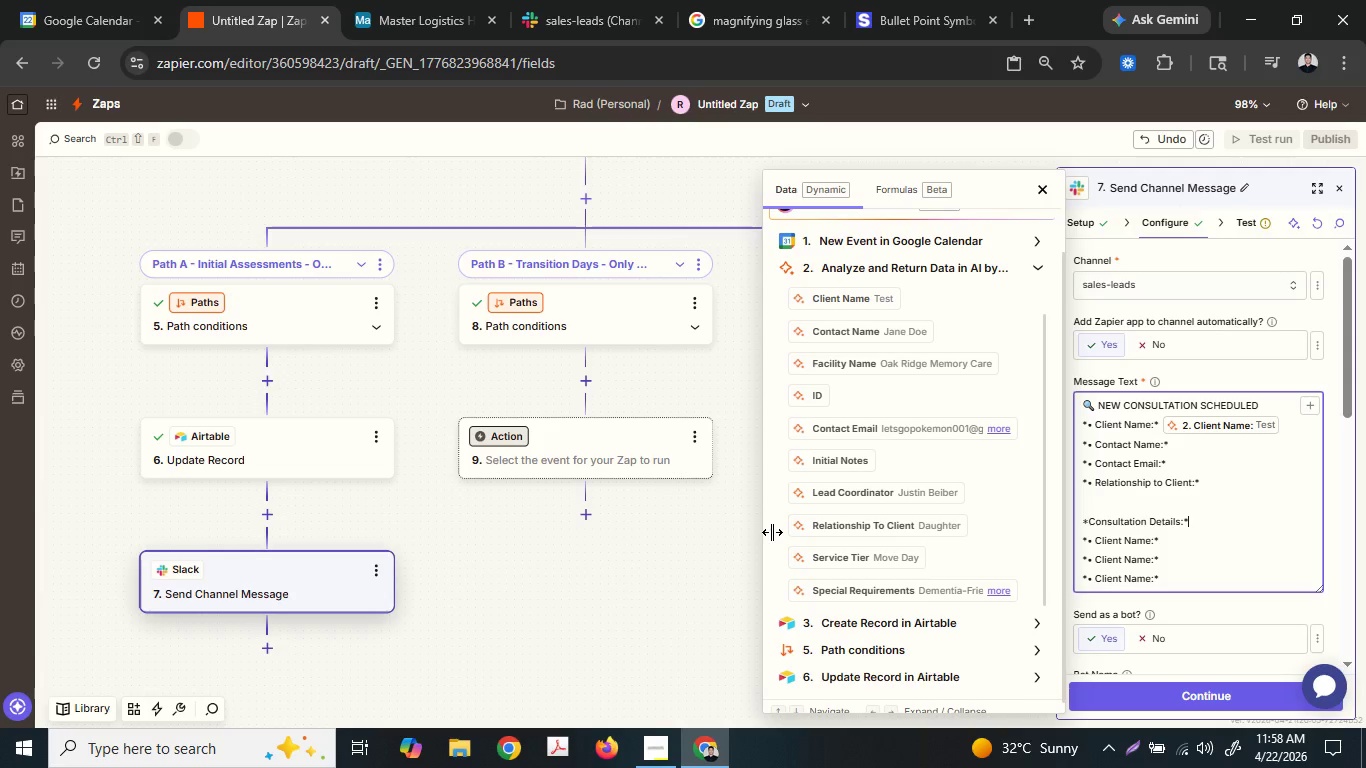 
key(Shift+8)
 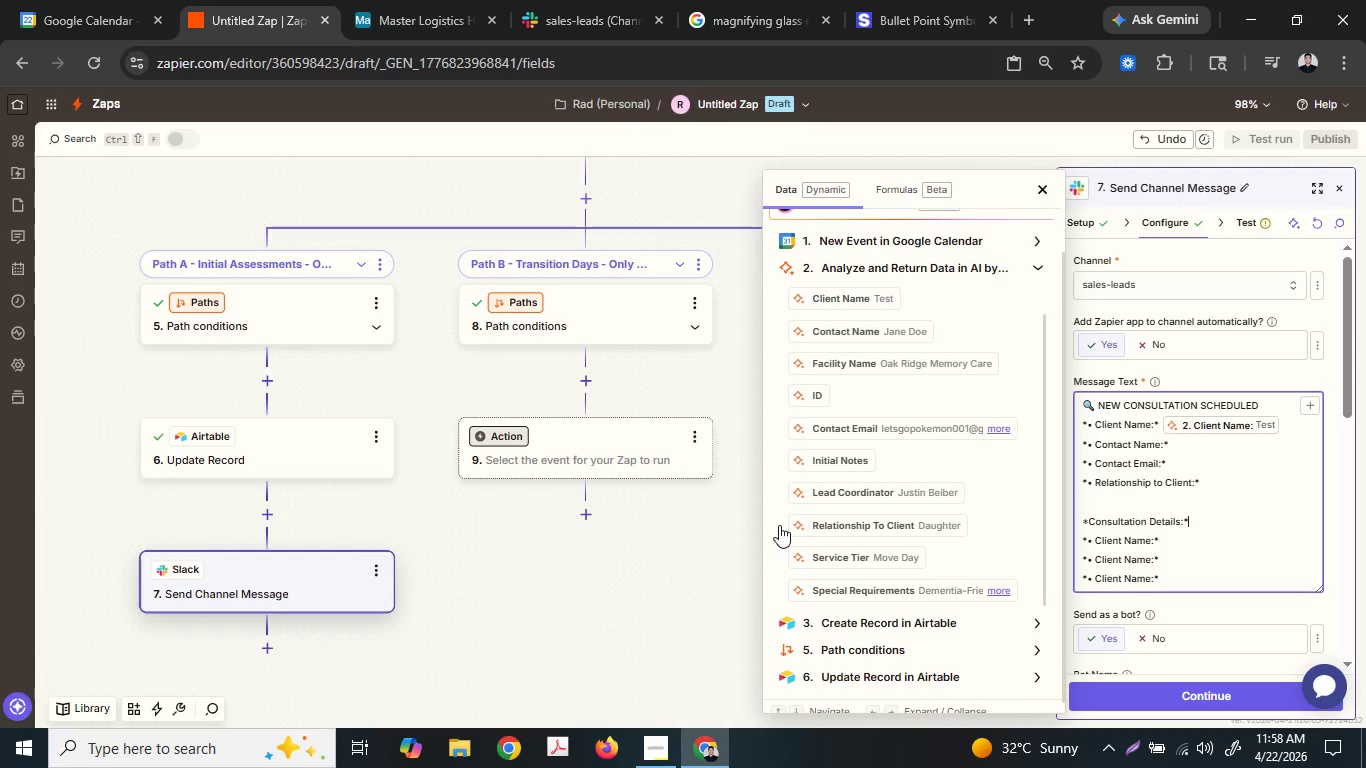 
key(ArrowUp)
 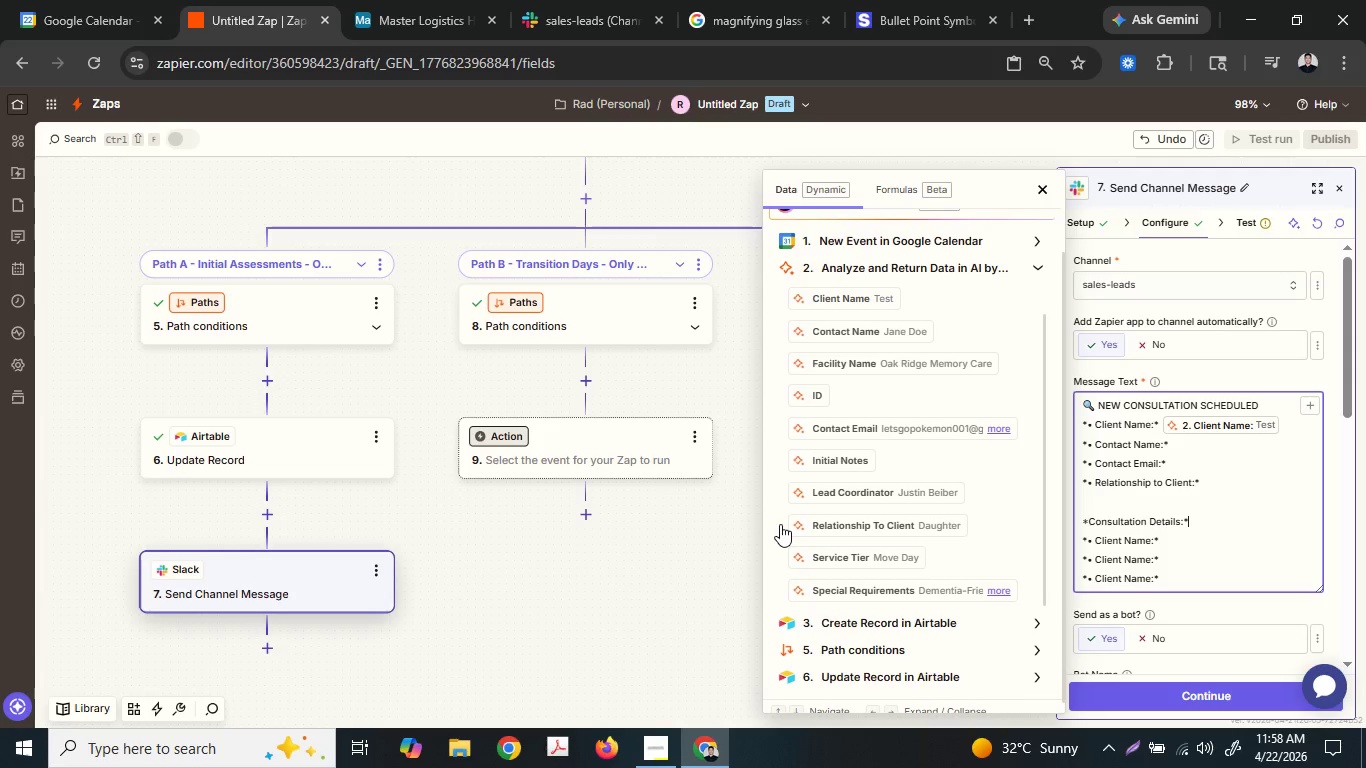 
key(ArrowDown)
 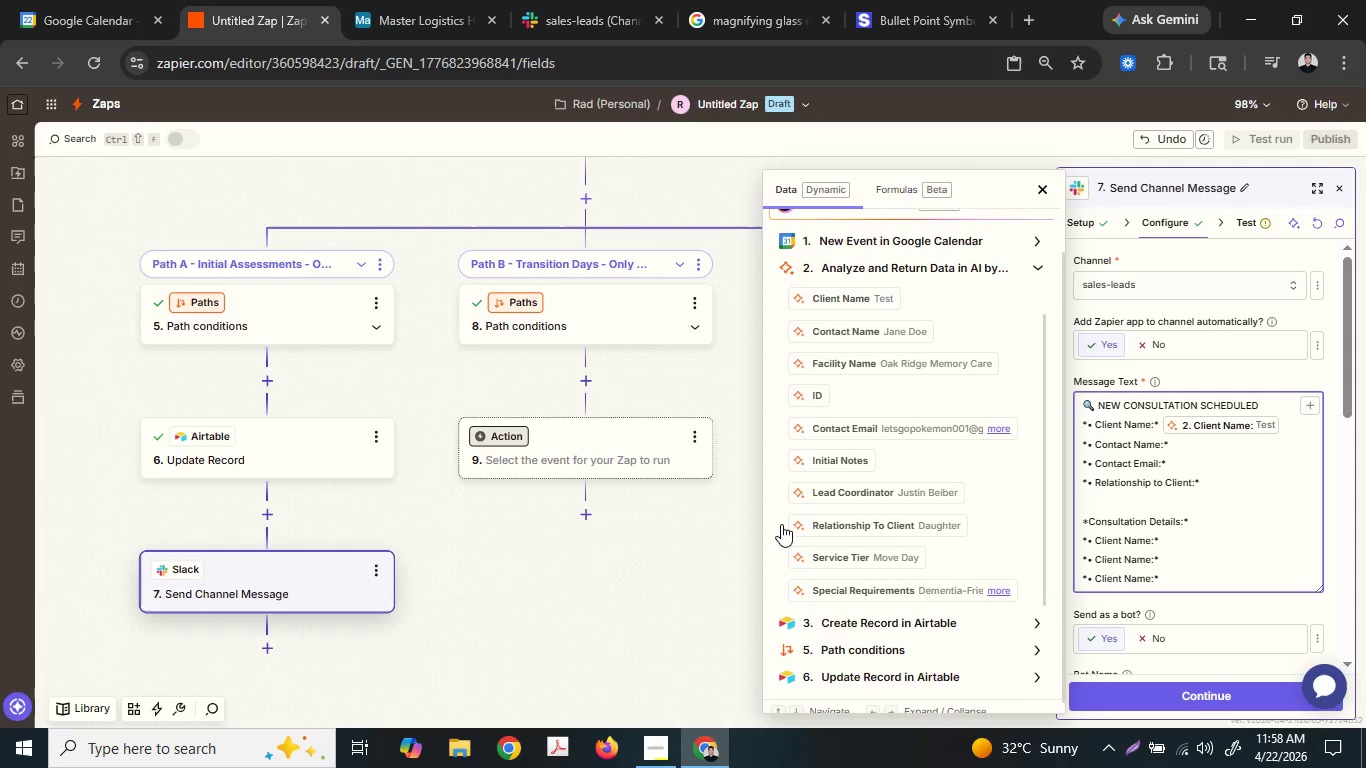 
key(ArrowDown)
 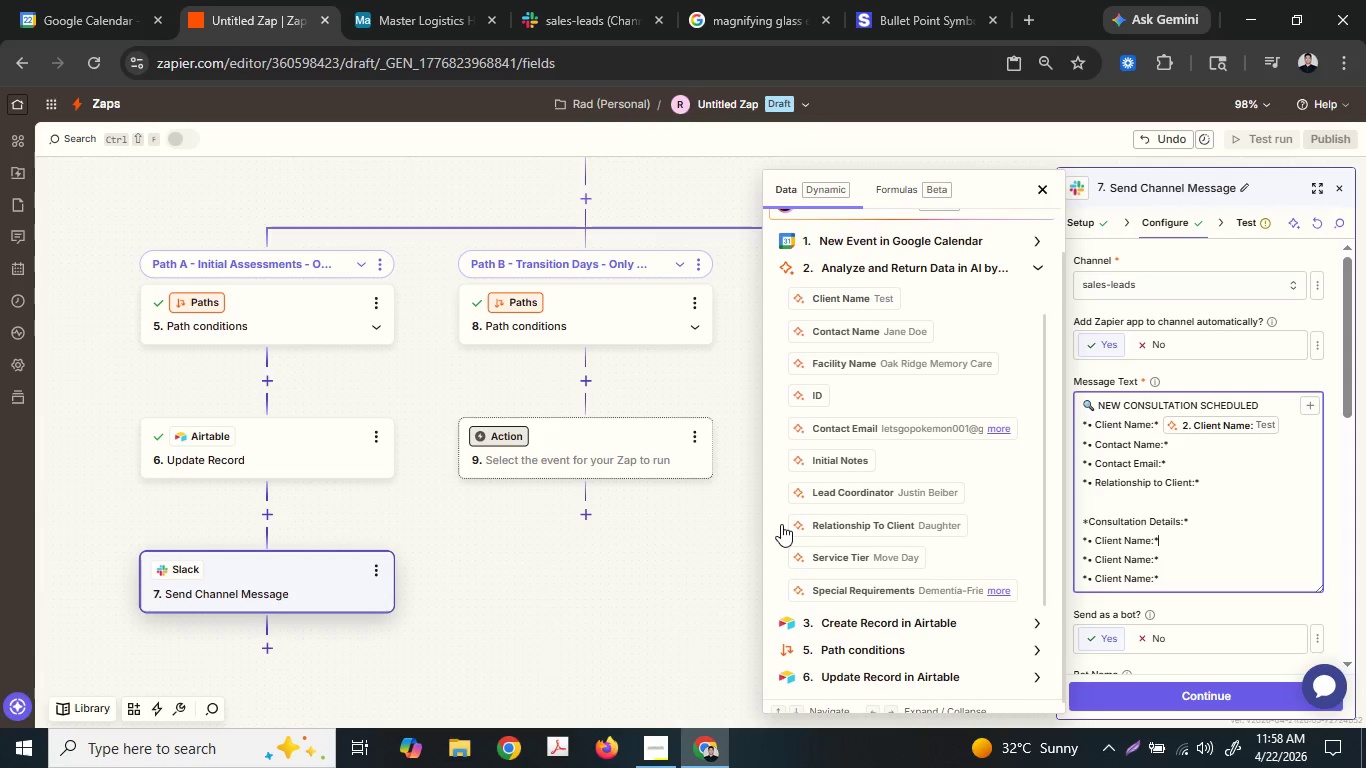 
key(ArrowLeft)
 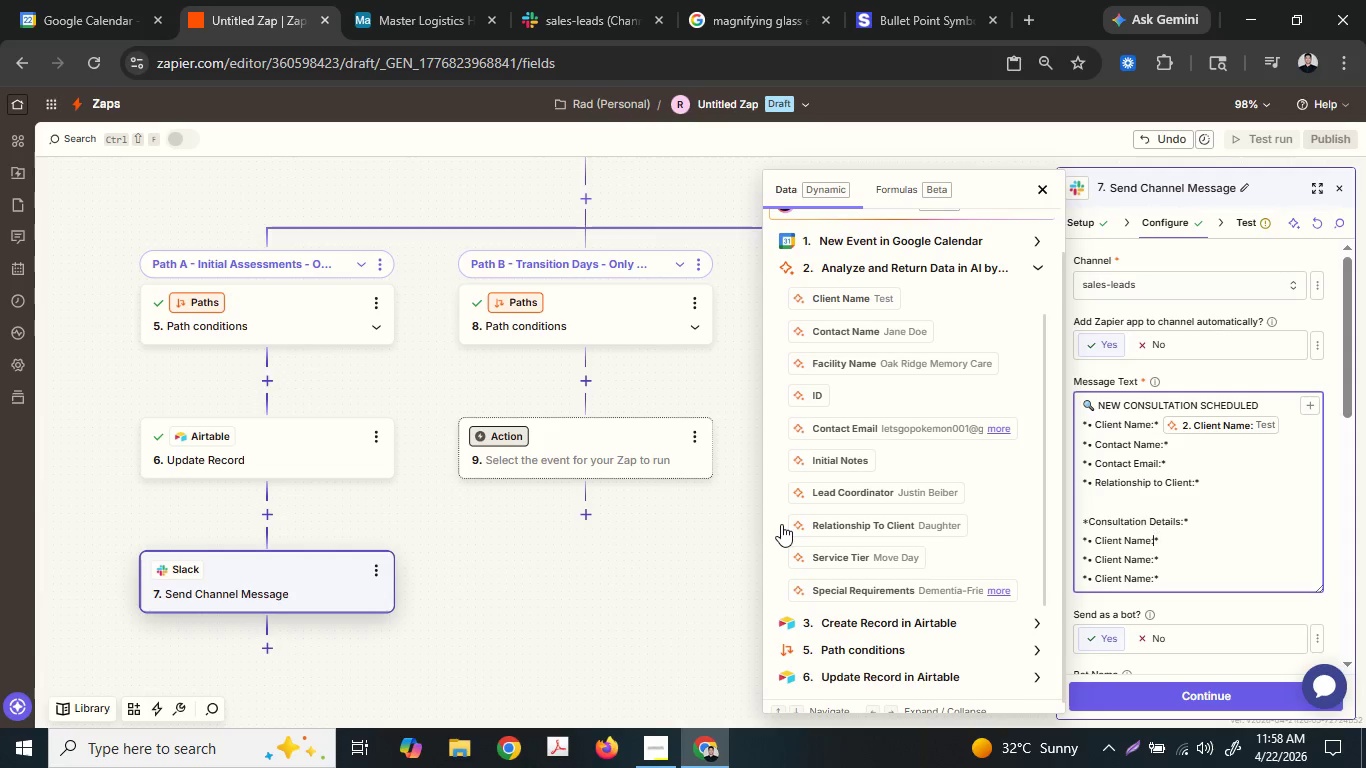 
key(ArrowLeft)
 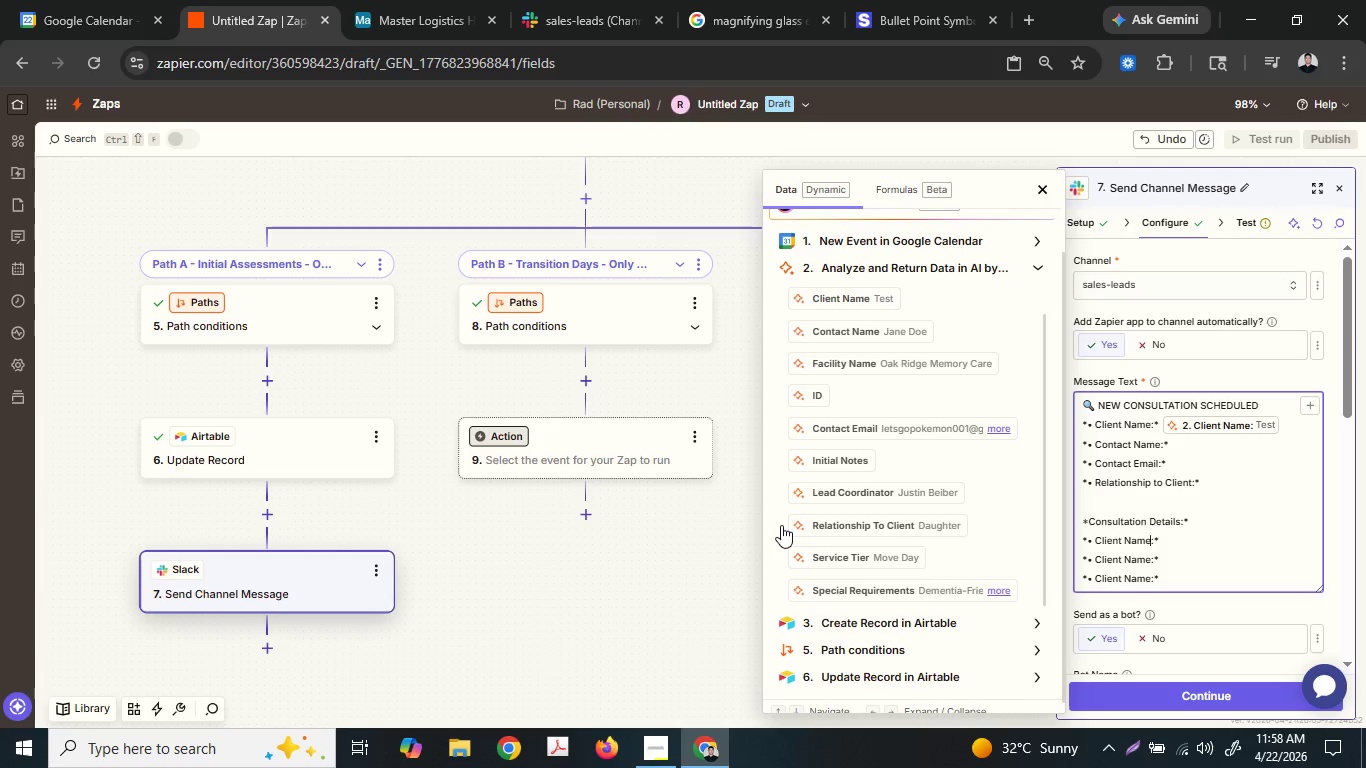 
key(ArrowLeft)
 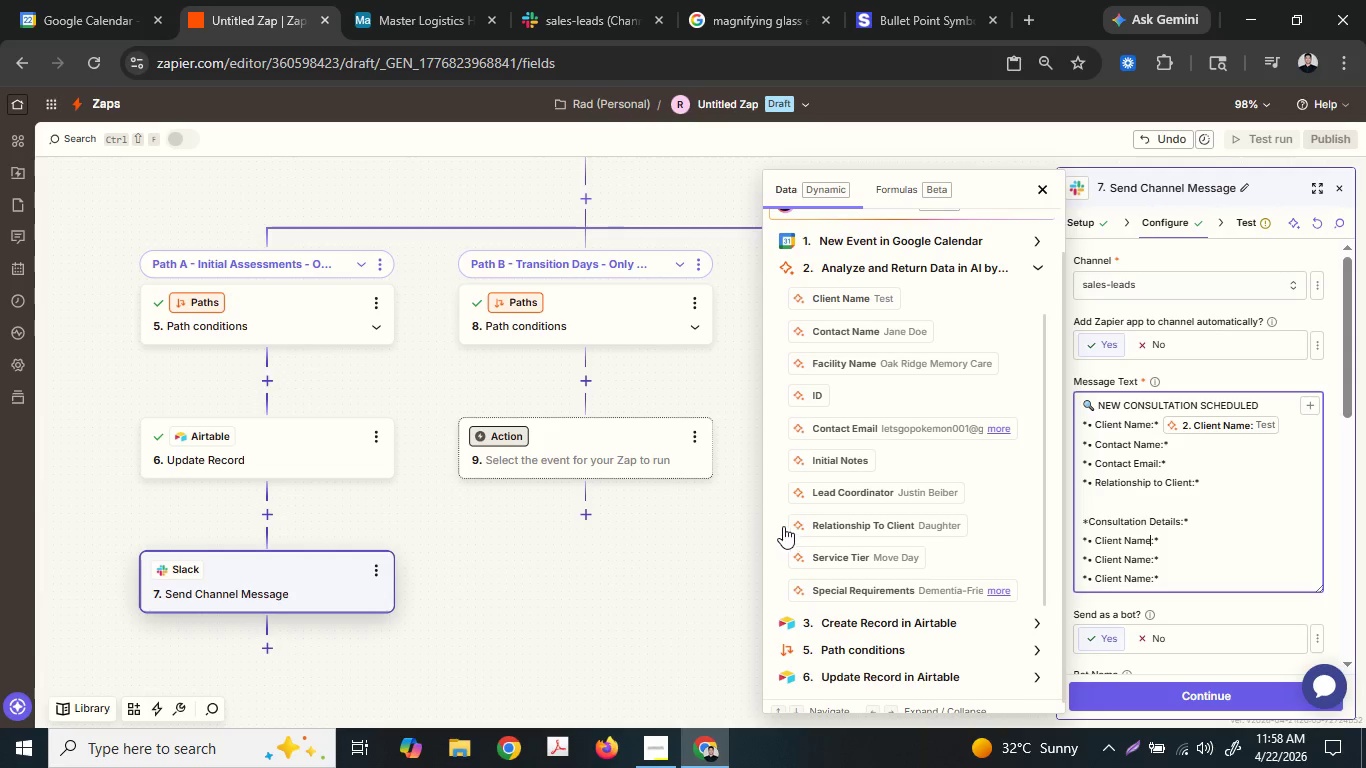 
hold_key(key=ArrowLeft, duration=0.84)
 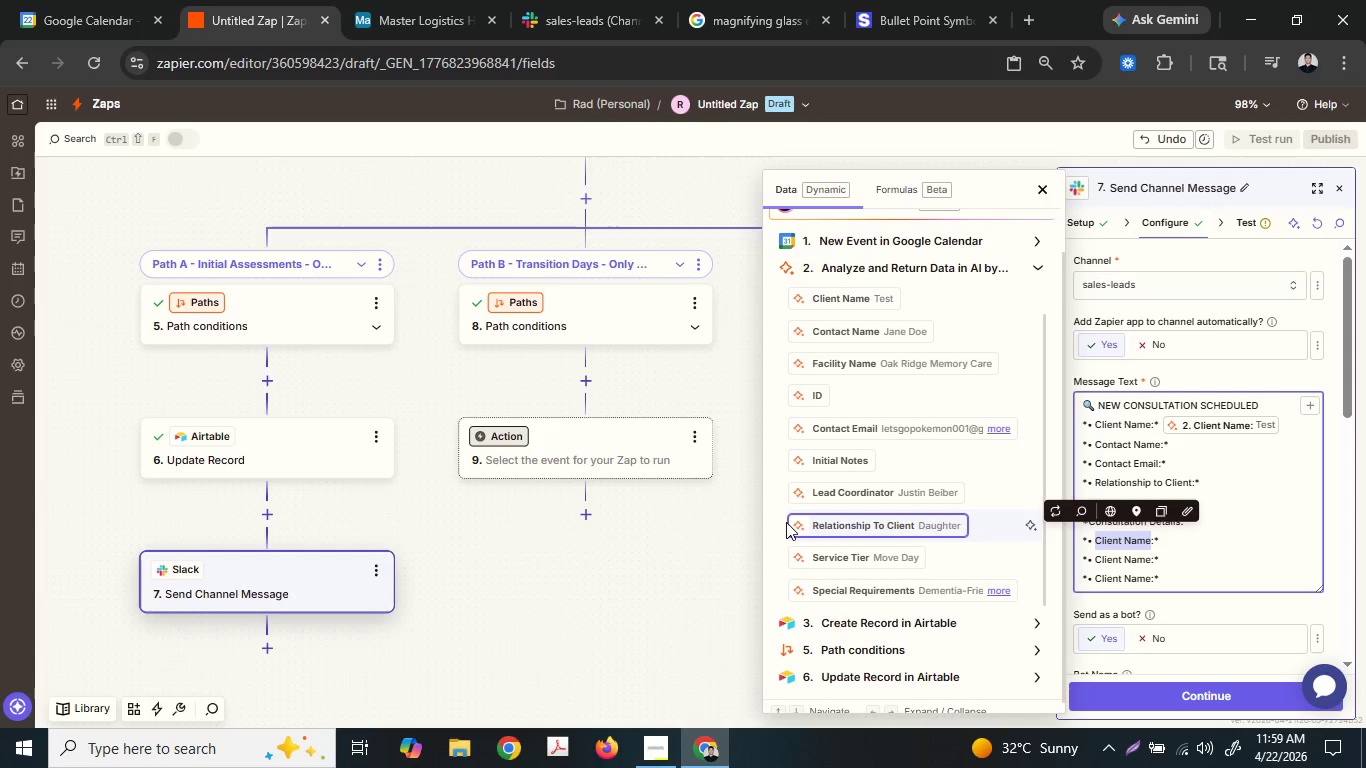 
key(Shift+ArrowRight)
 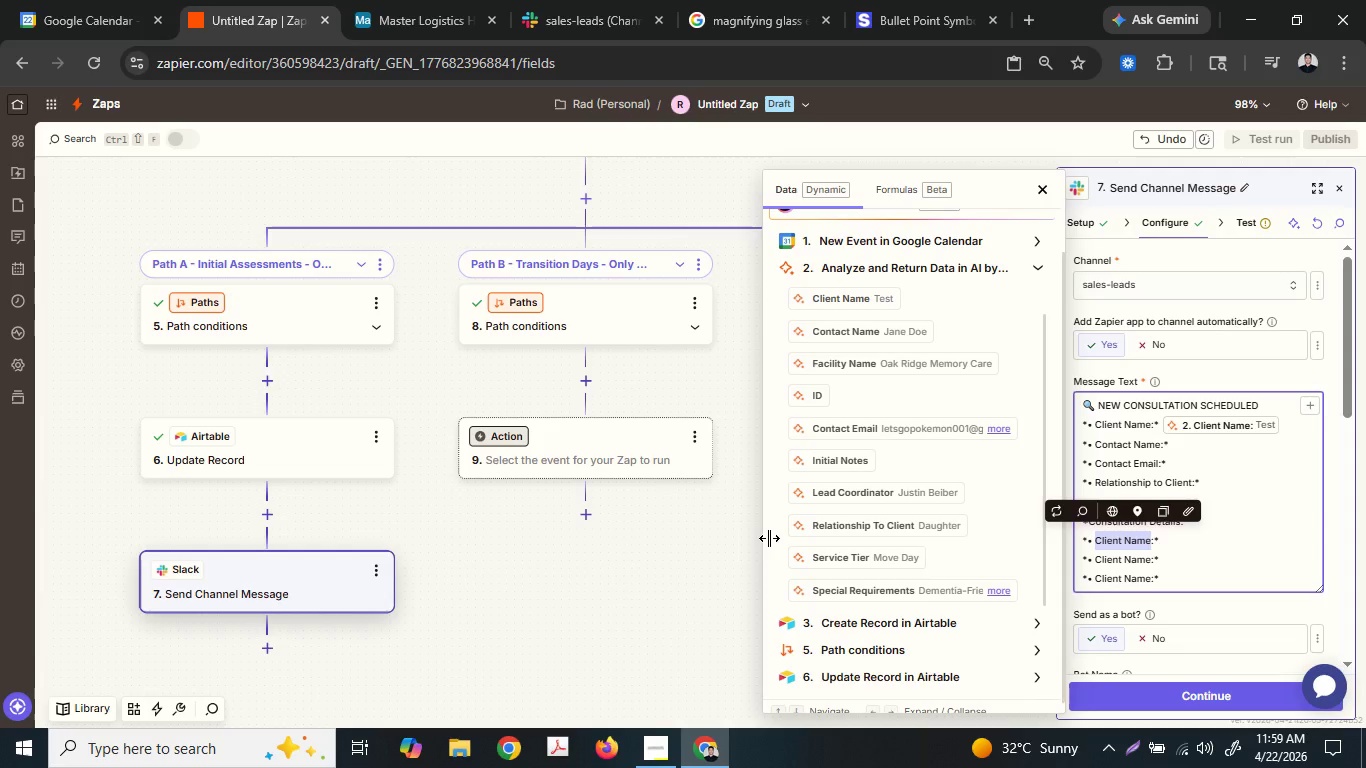 
wait(5.84)
 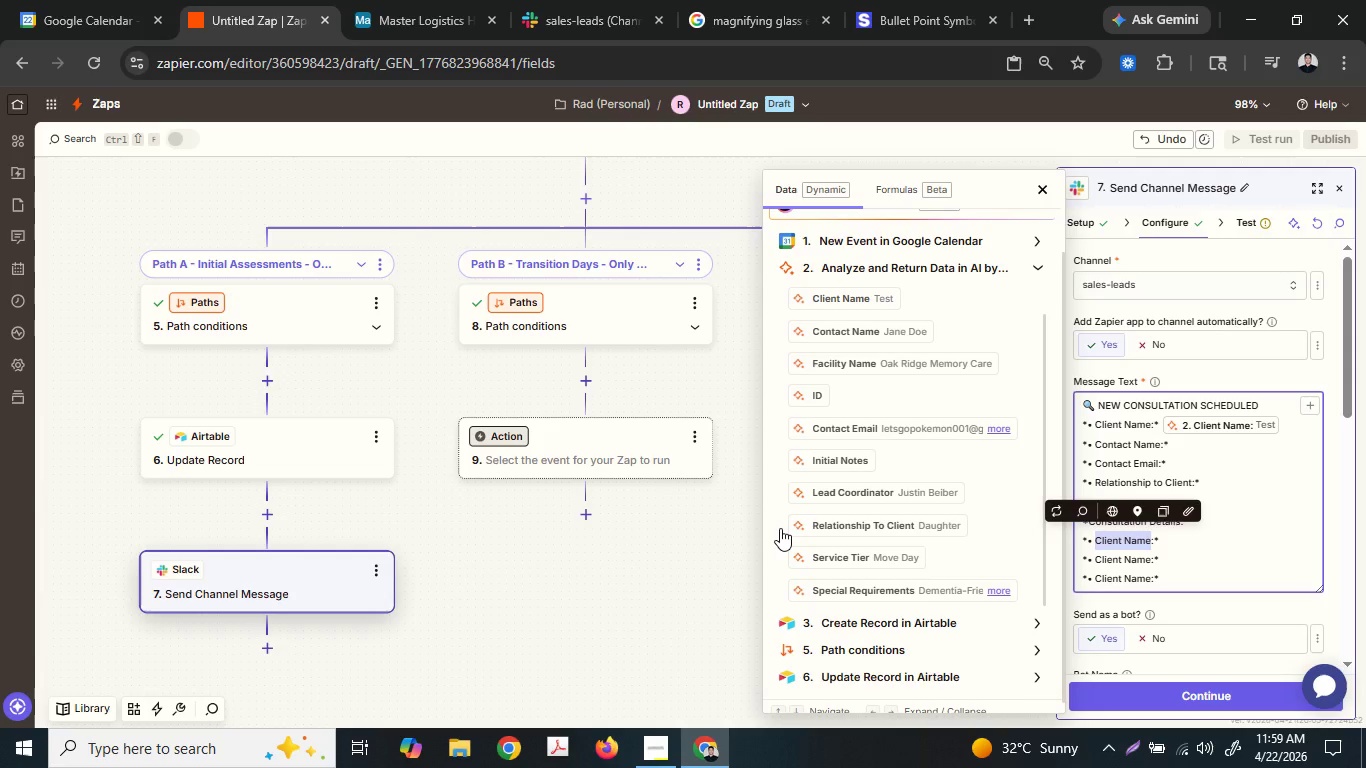 
left_click([917, 627])
 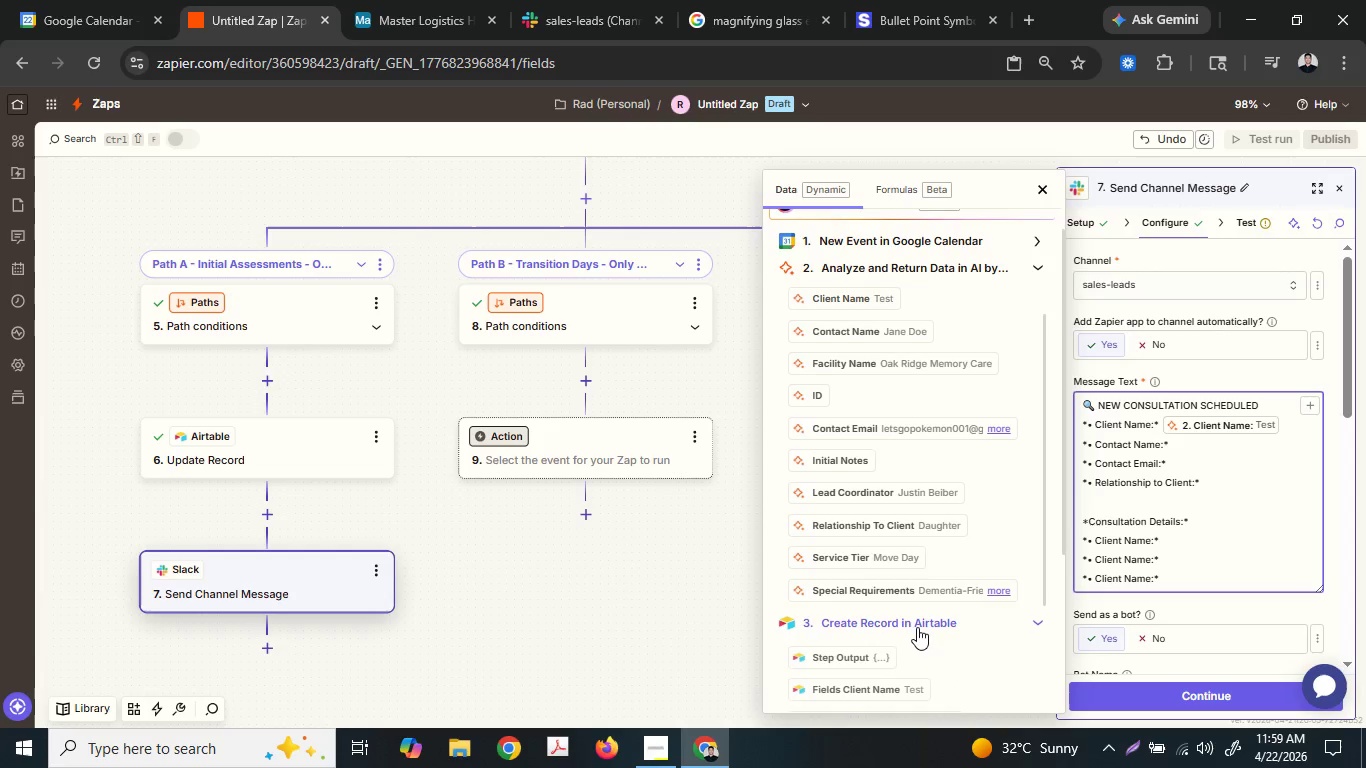 
scroll: coordinate [943, 582], scroll_direction: down, amount: 7.0
 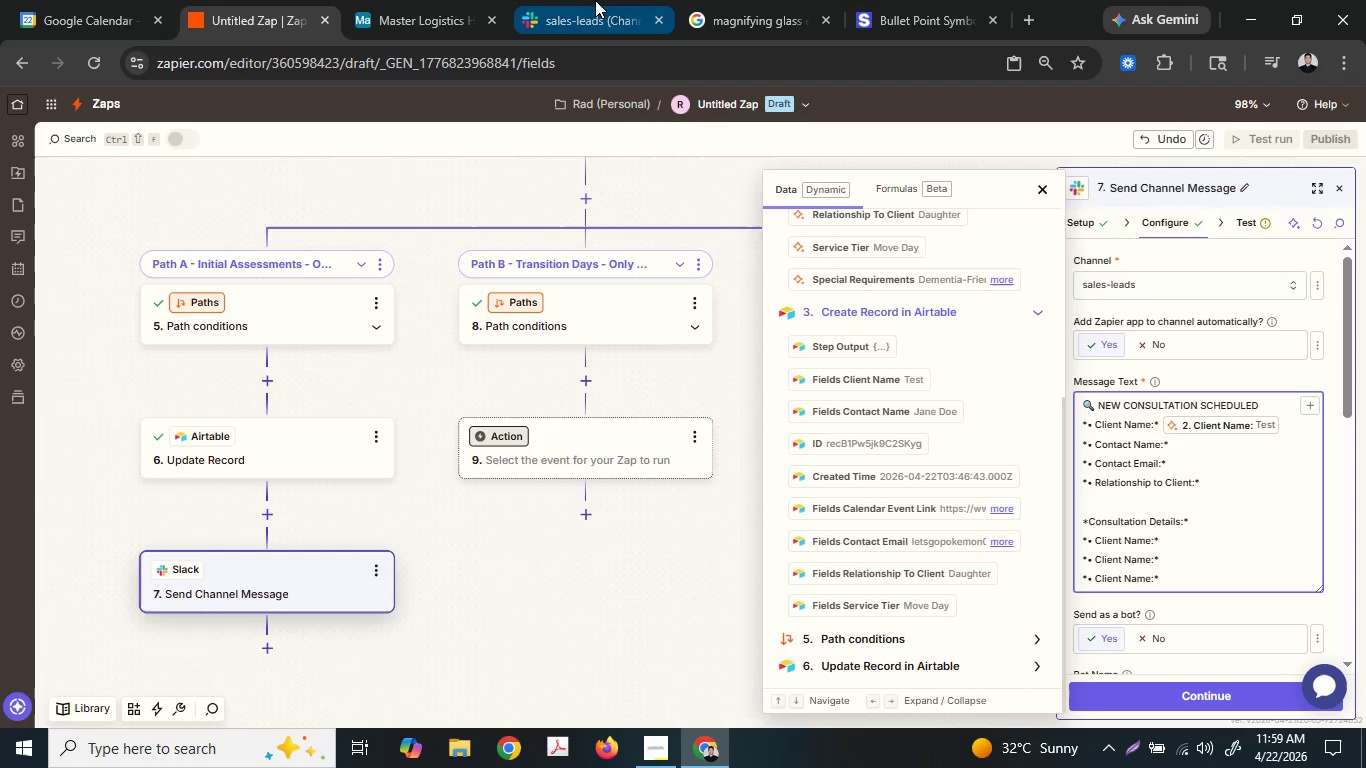 
left_click([425, 0])
 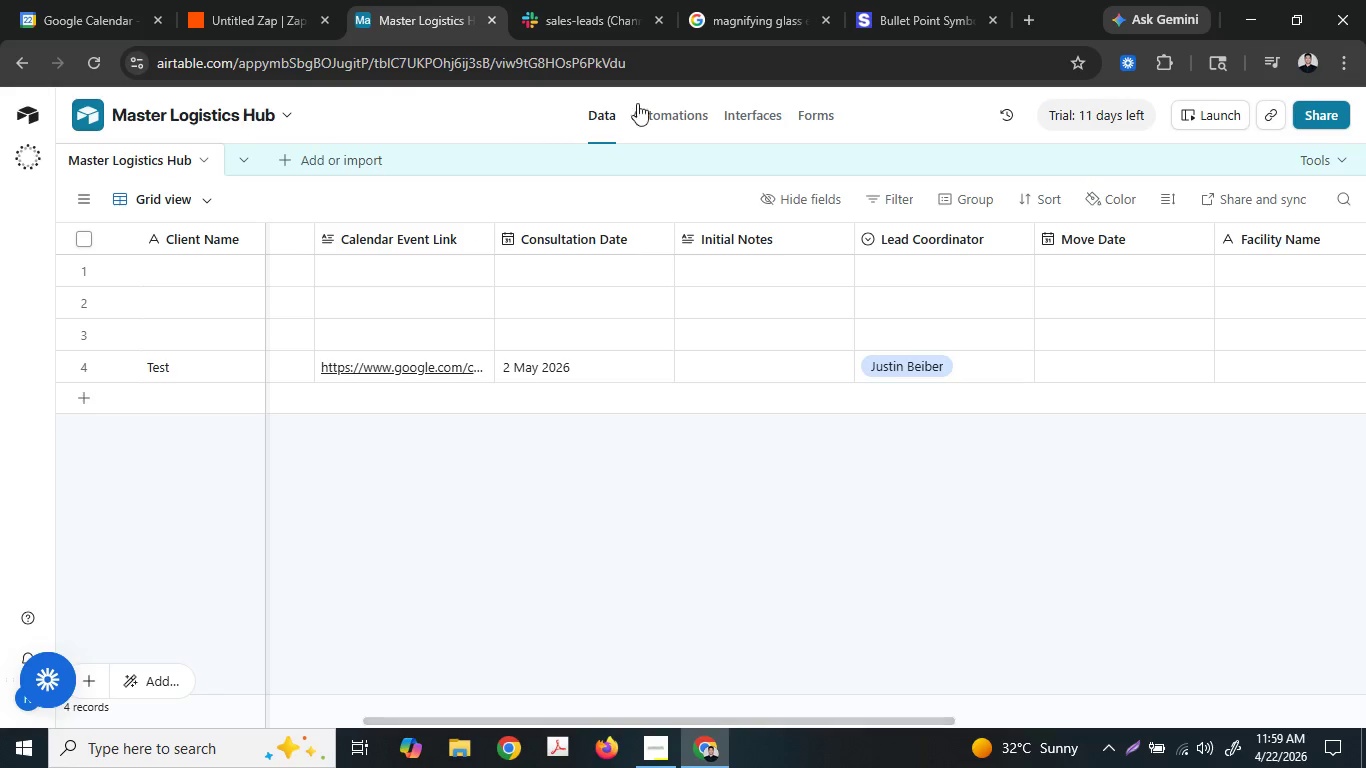 
left_click([303, 0])
 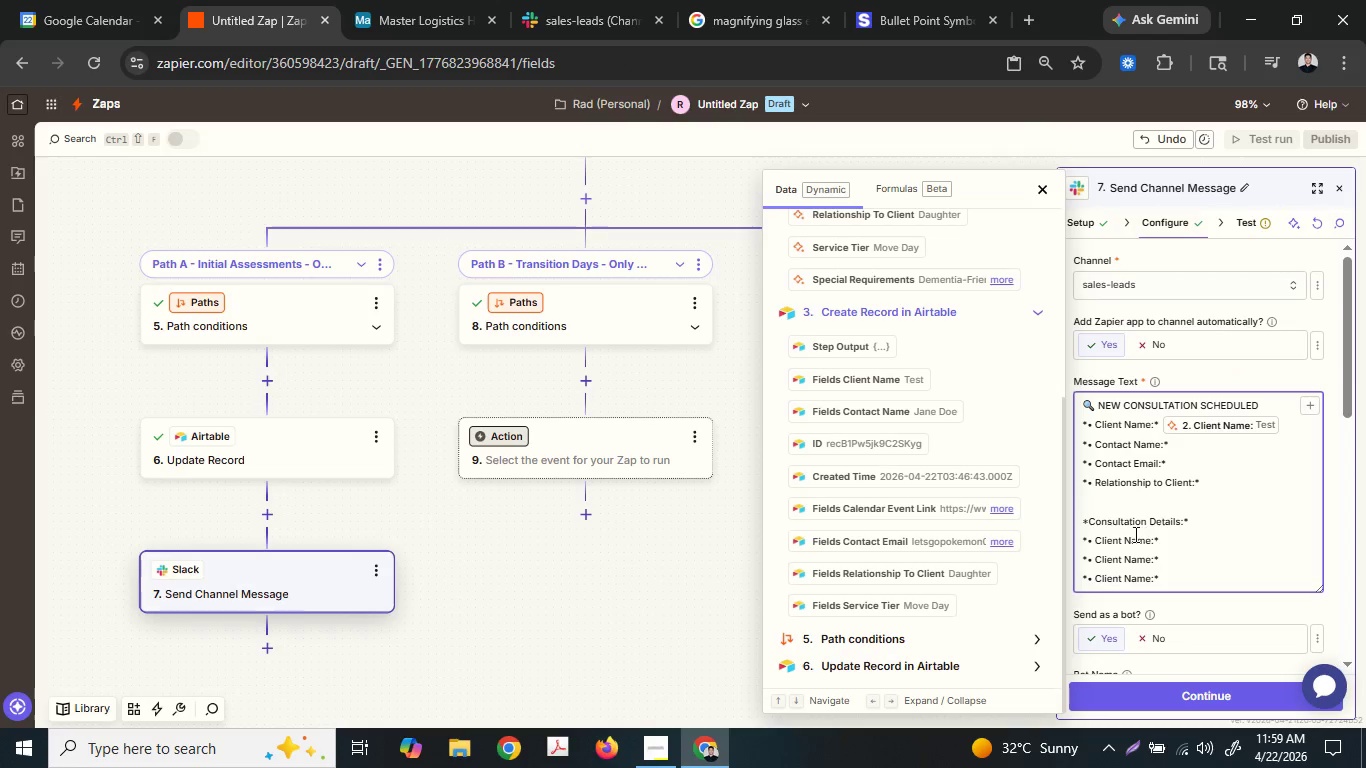 
left_click([1105, 534])
 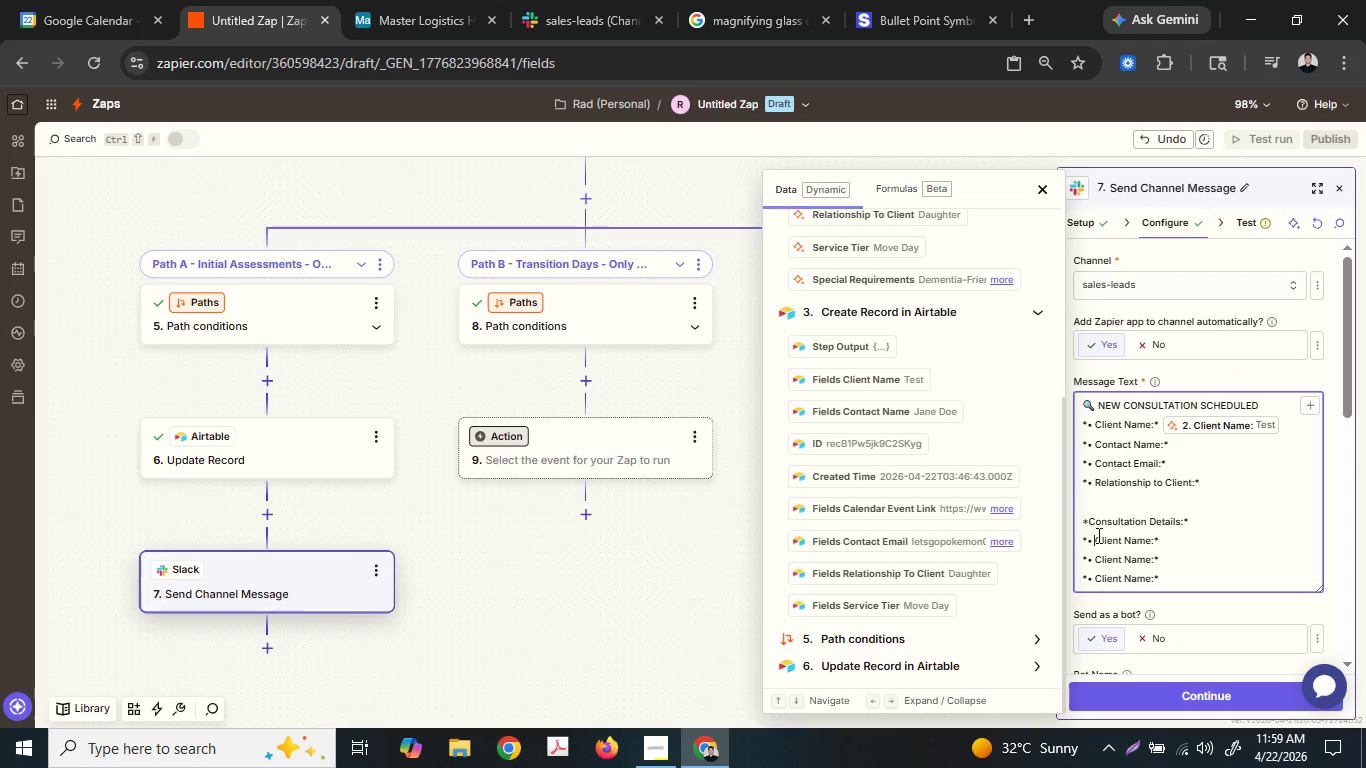 
left_click_drag(start_coordinate=[1097, 535], to_coordinate=[1152, 541])
 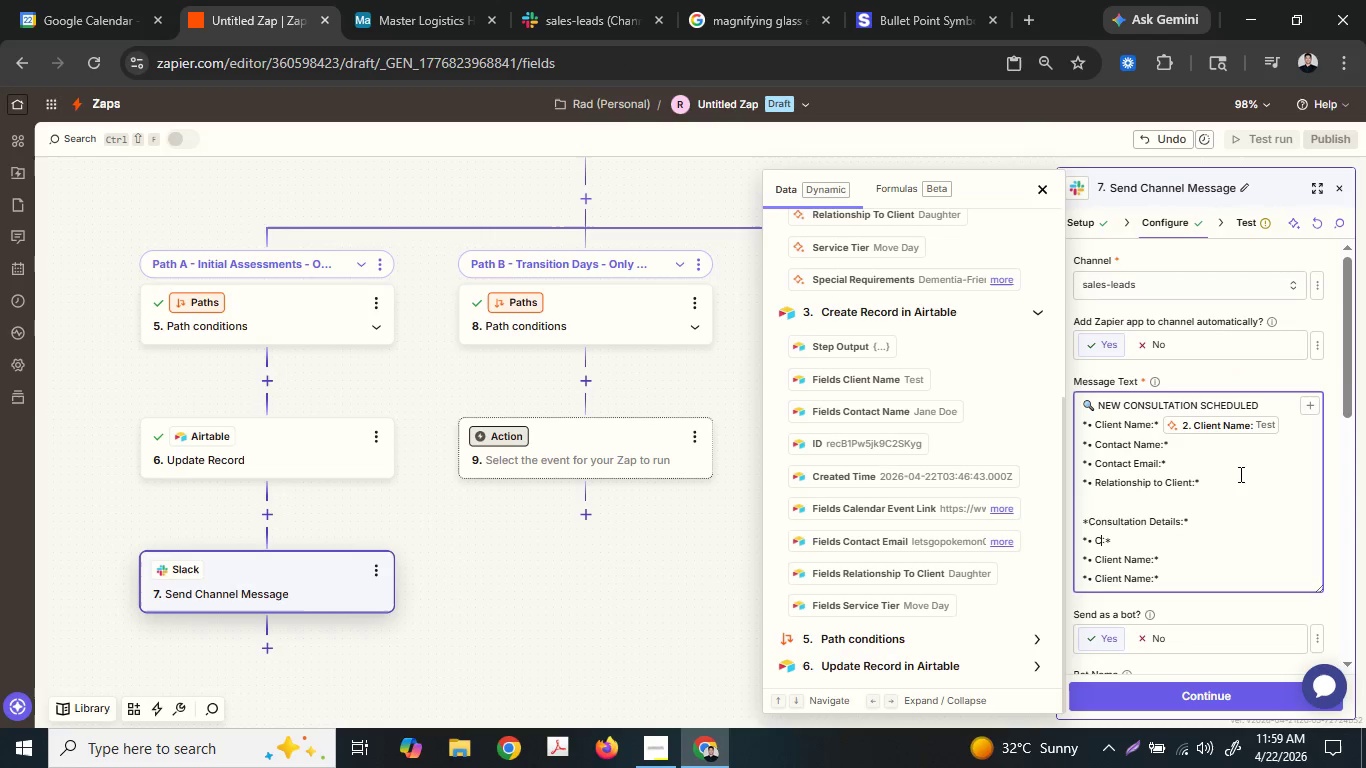 
type(Consul)
 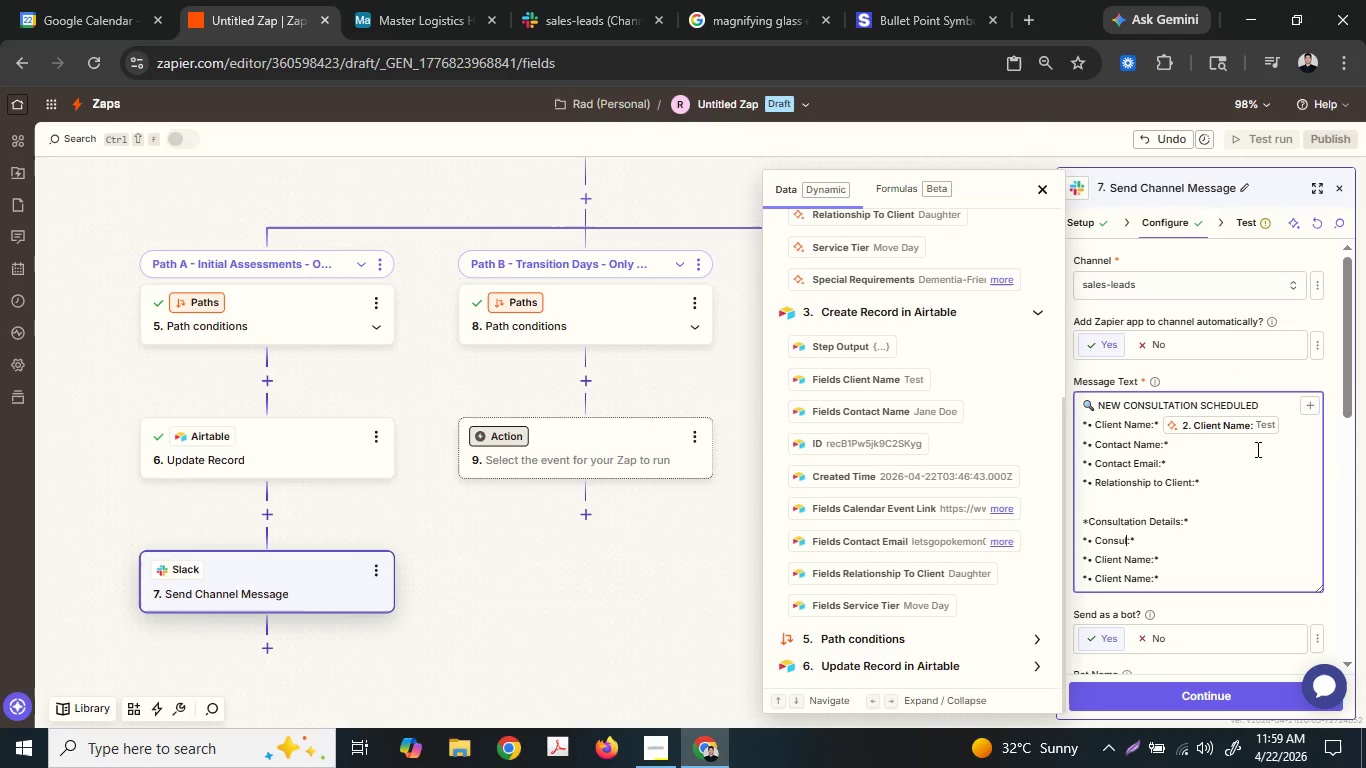 
type(tation Date)
 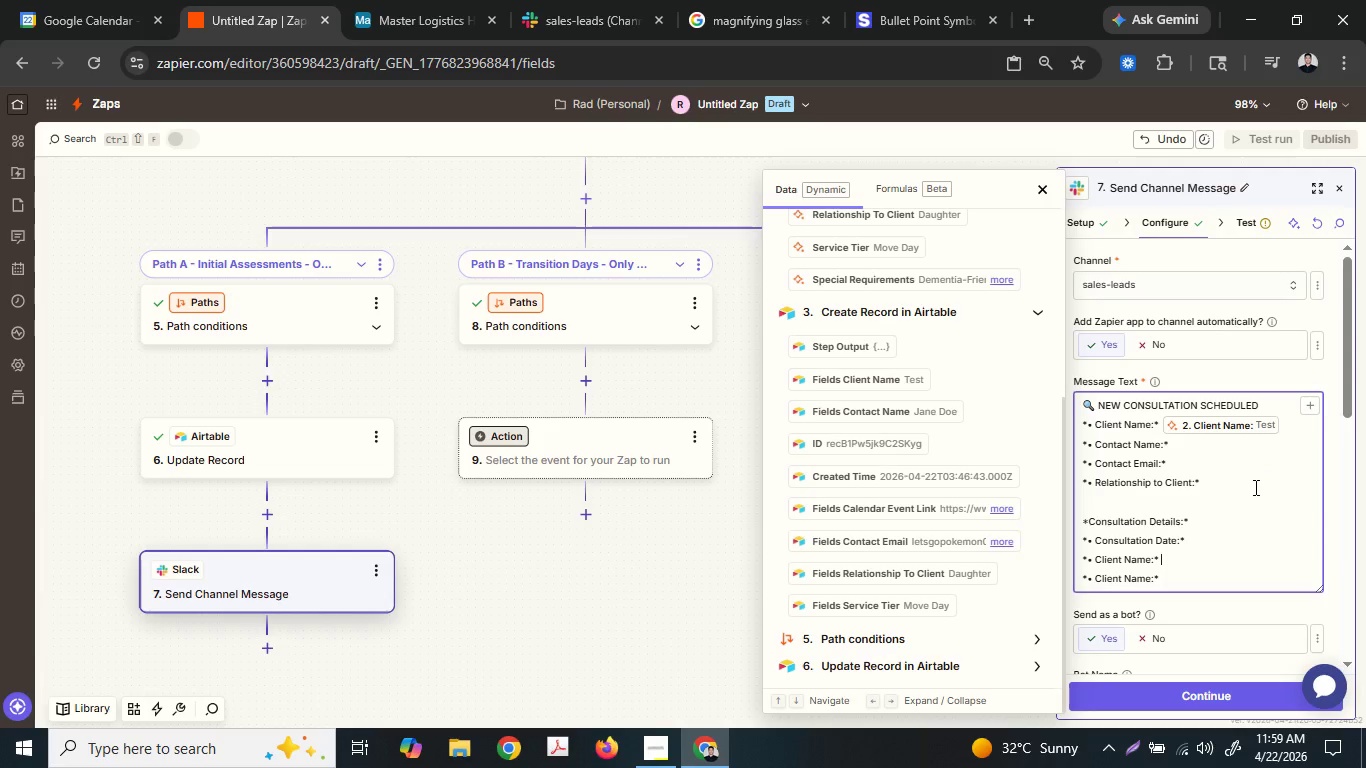 
key(ArrowDown)
 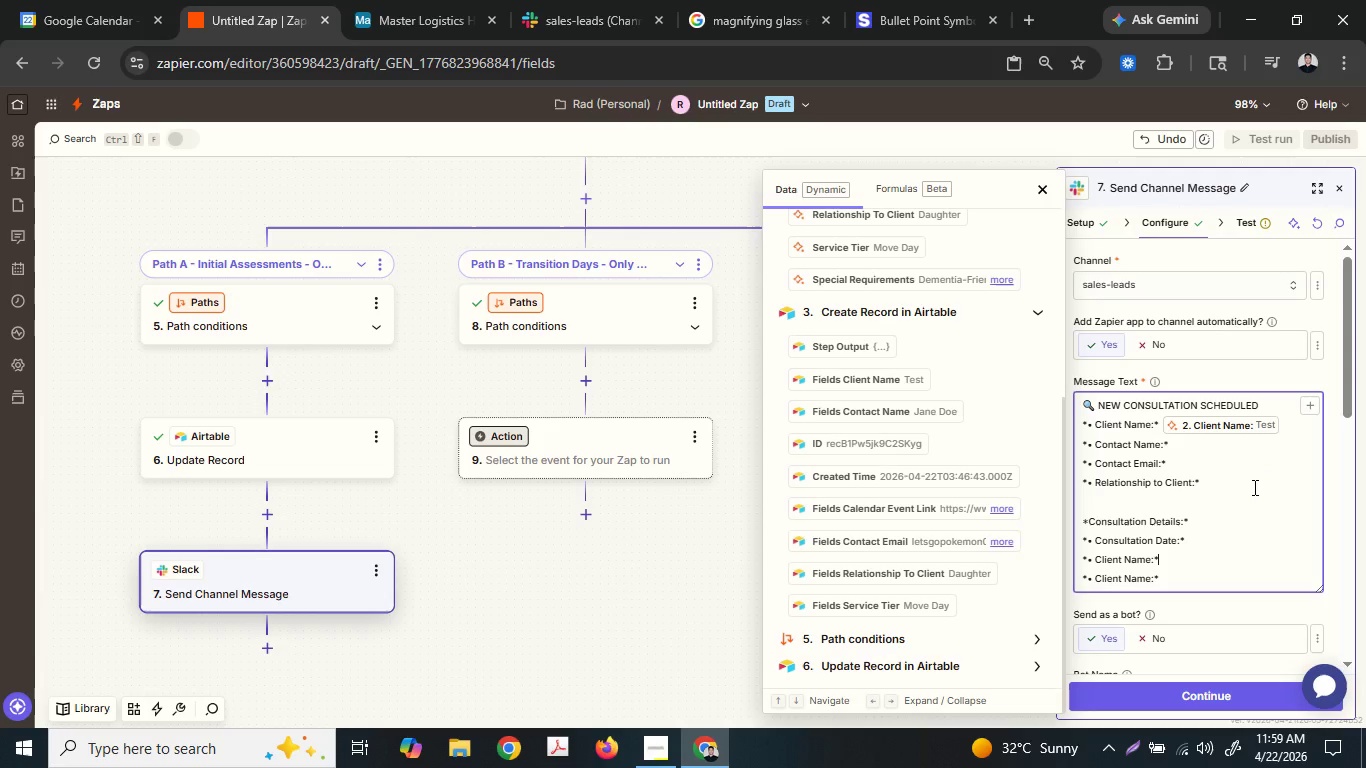 
key(ArrowLeft)
 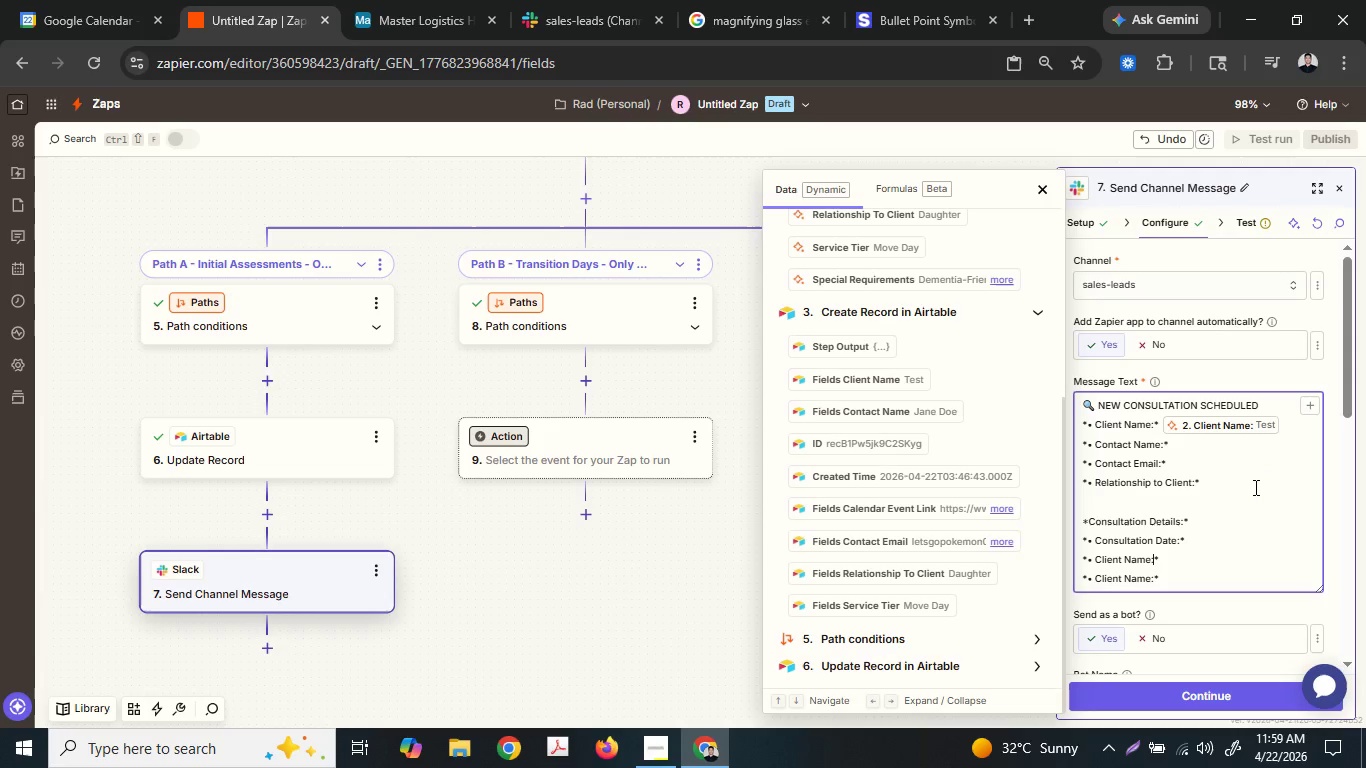 
key(ArrowLeft)
 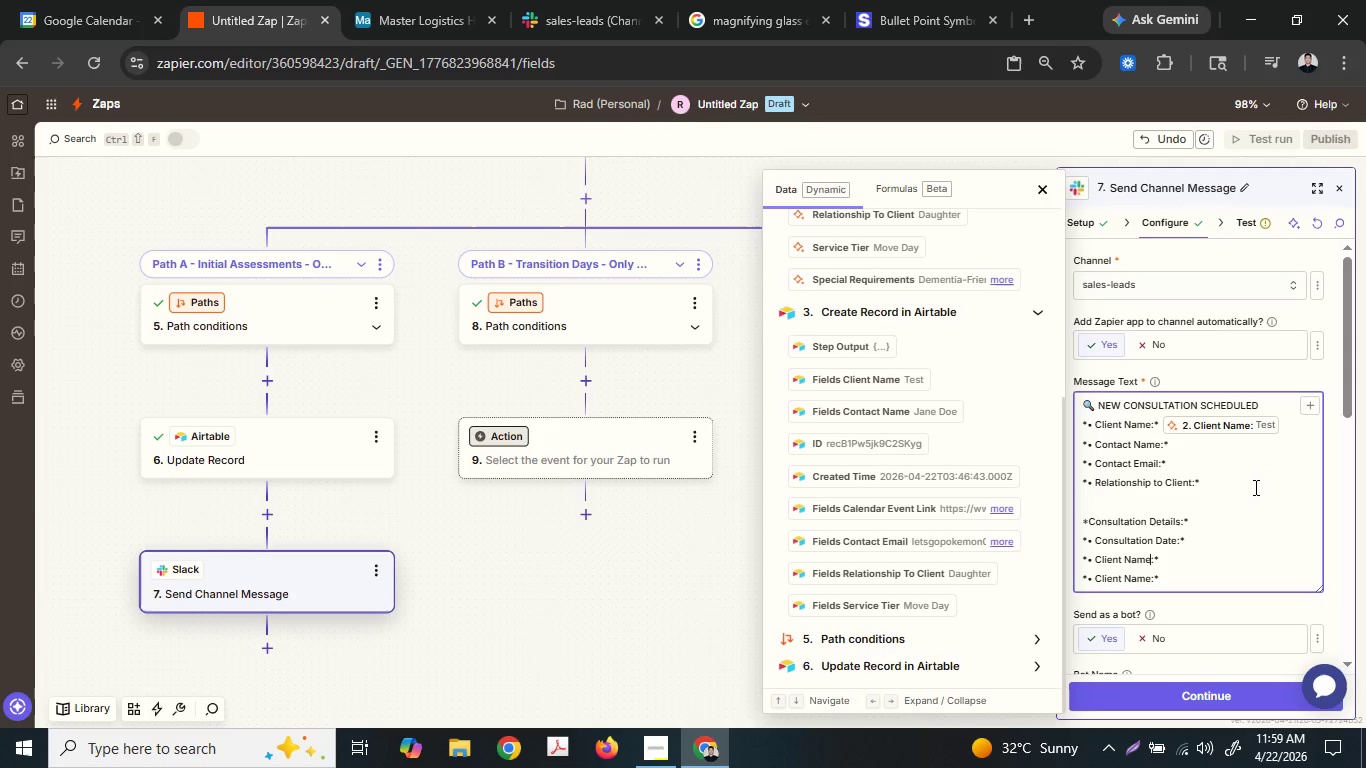 
key(ArrowLeft)
 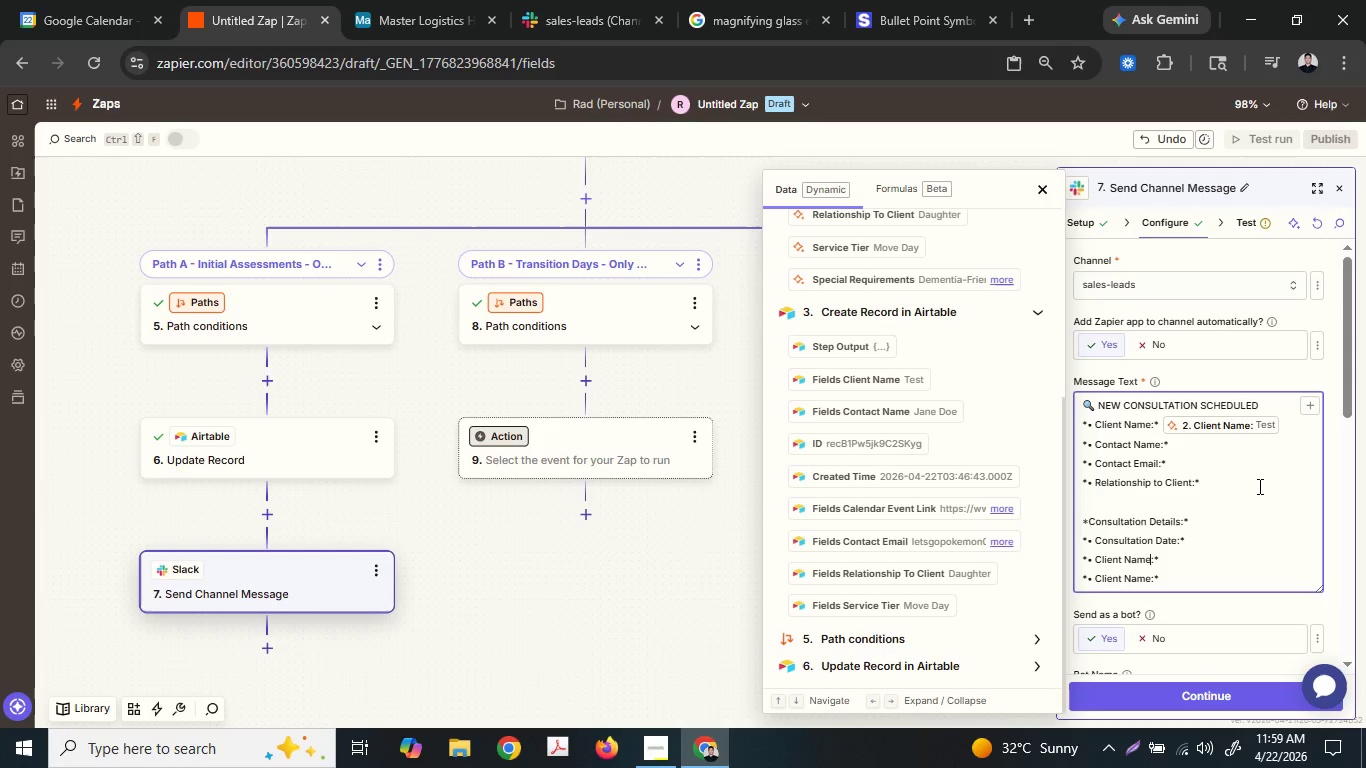 
hold_key(key=ShiftLeft, duration=1.64)
 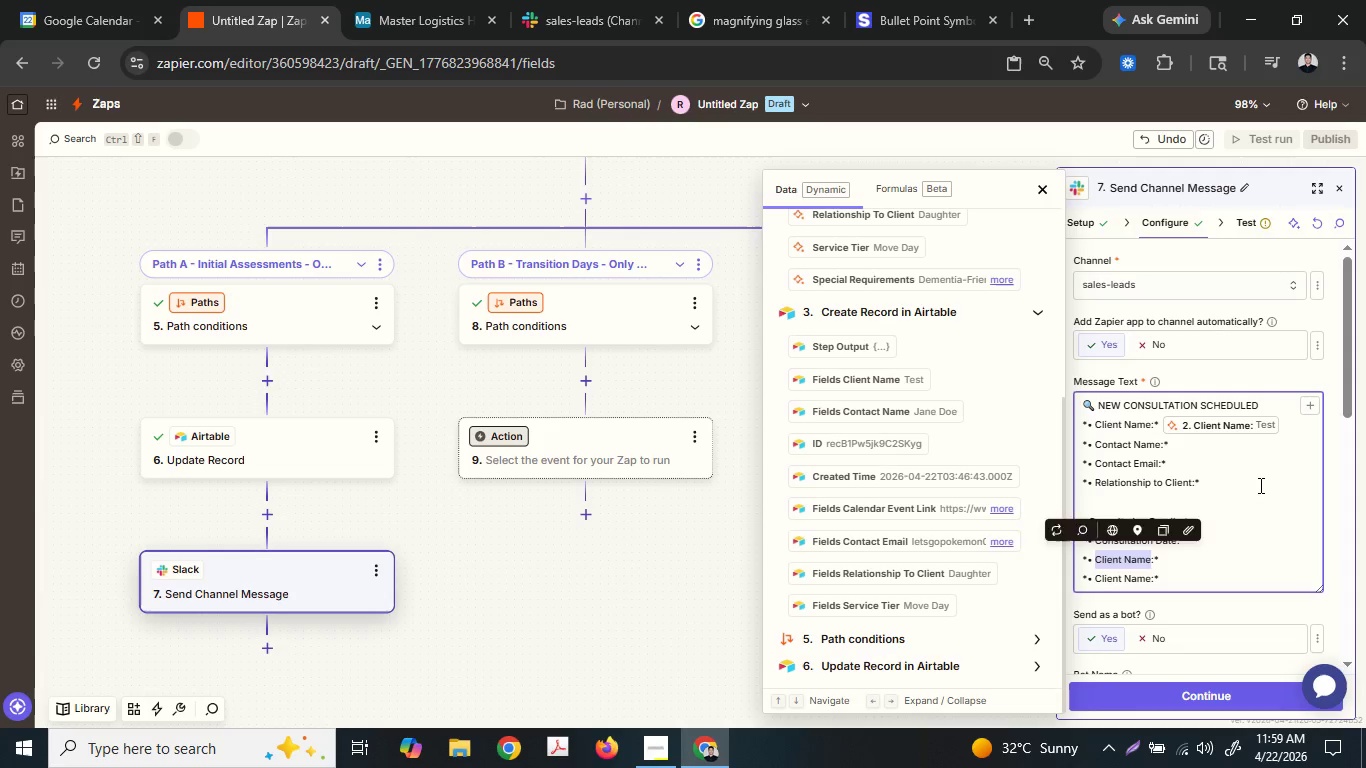 
hold_key(key=ArrowLeft, duration=0.8)
 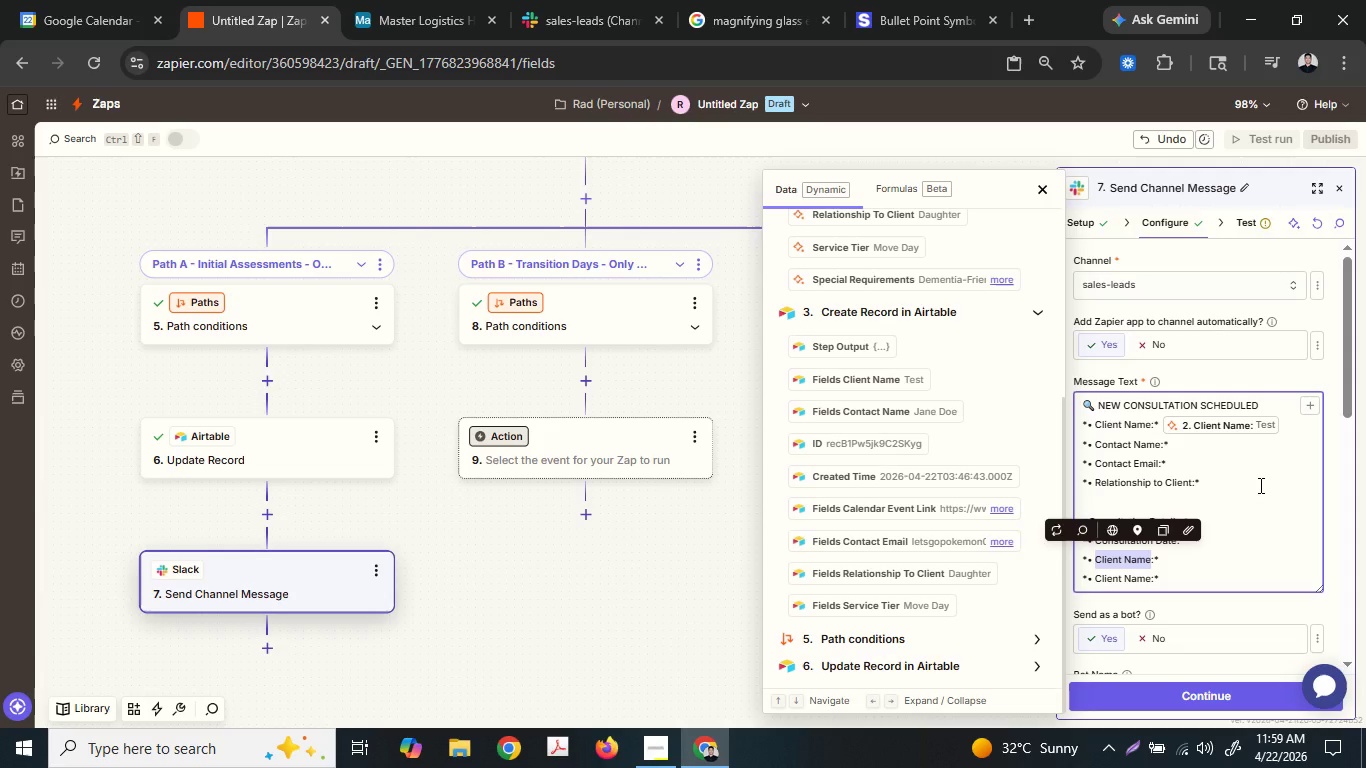 
type(Initial)
 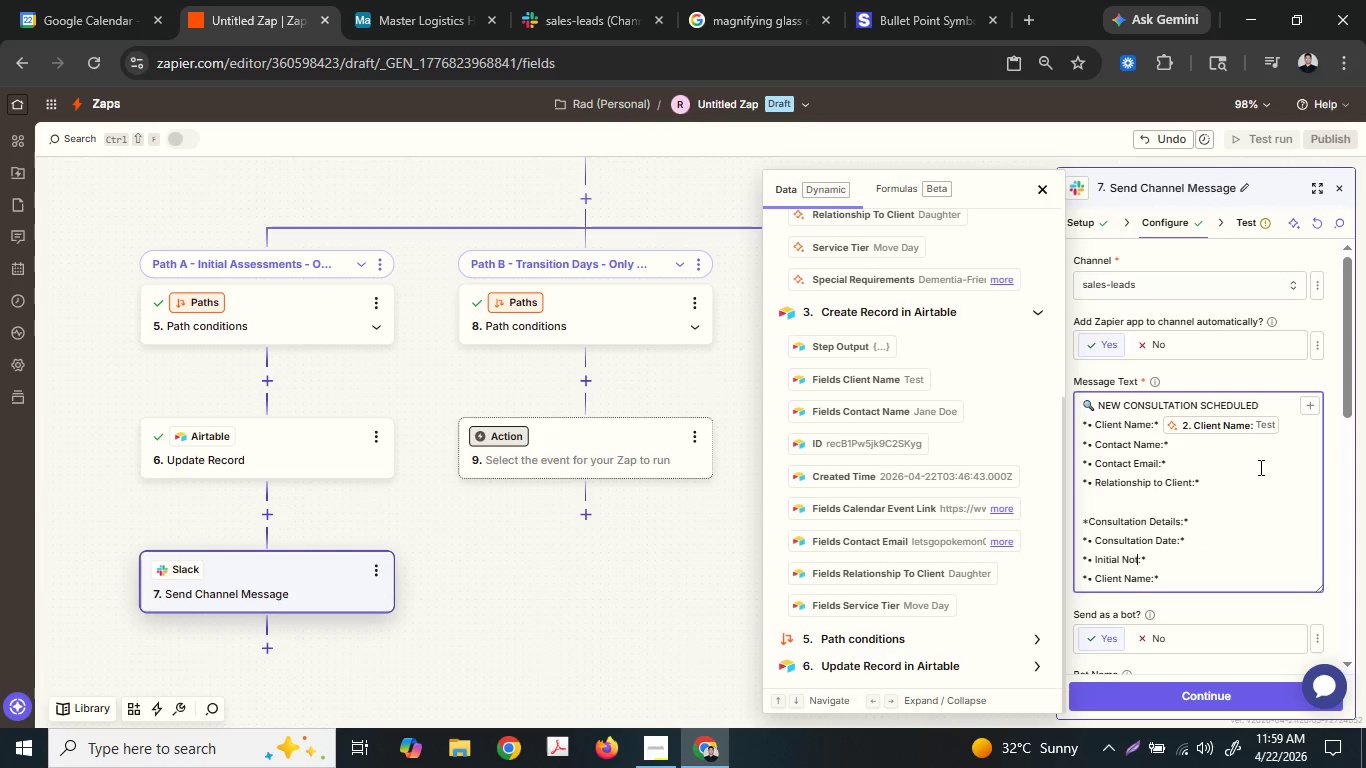 
 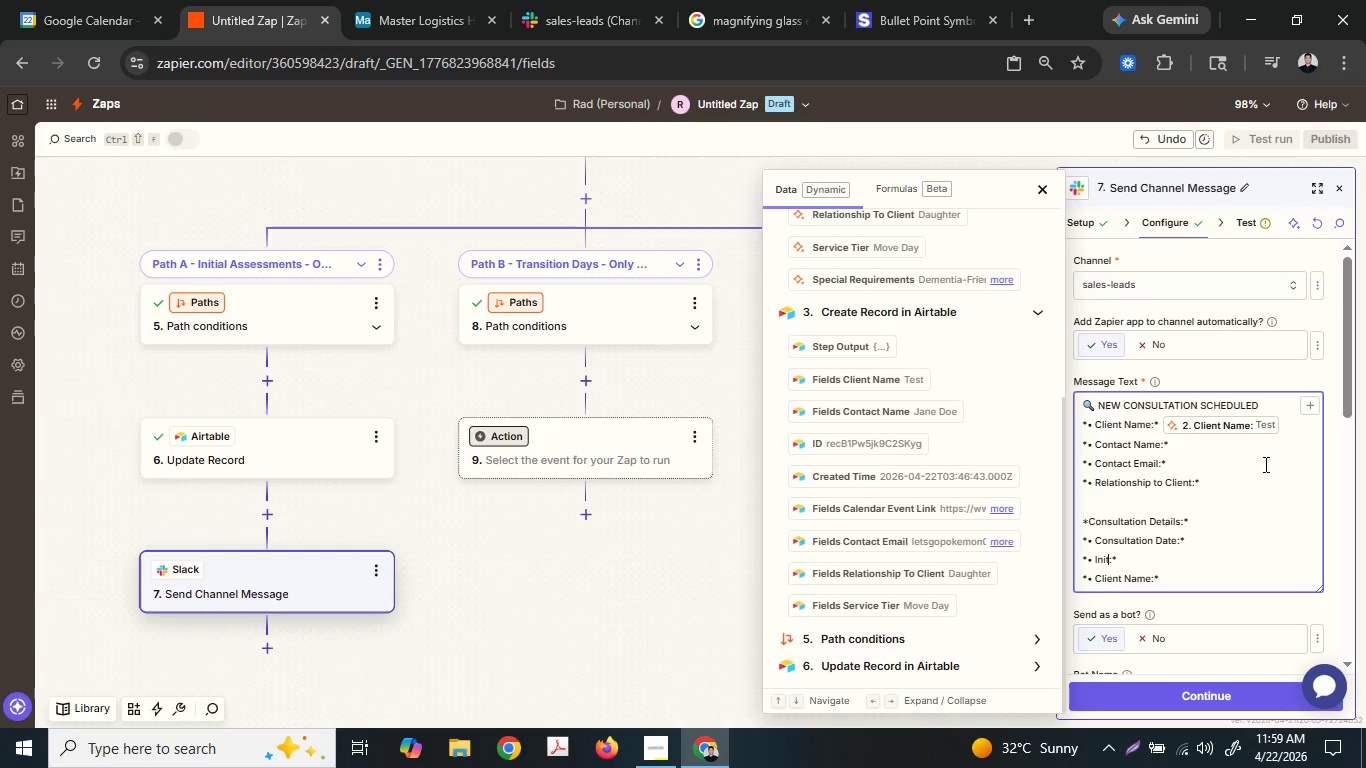 
type( Notes)
 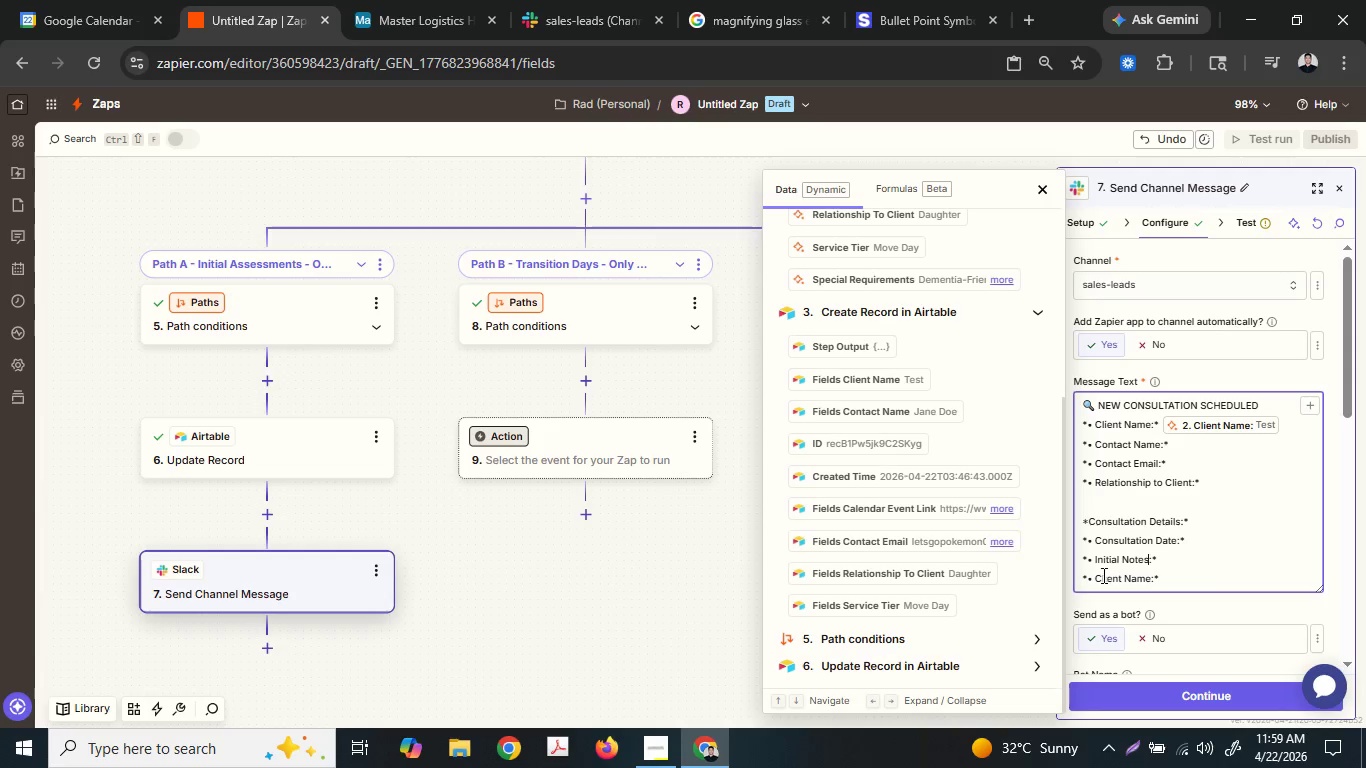 
left_click_drag(start_coordinate=[1097, 575], to_coordinate=[1150, 577])
 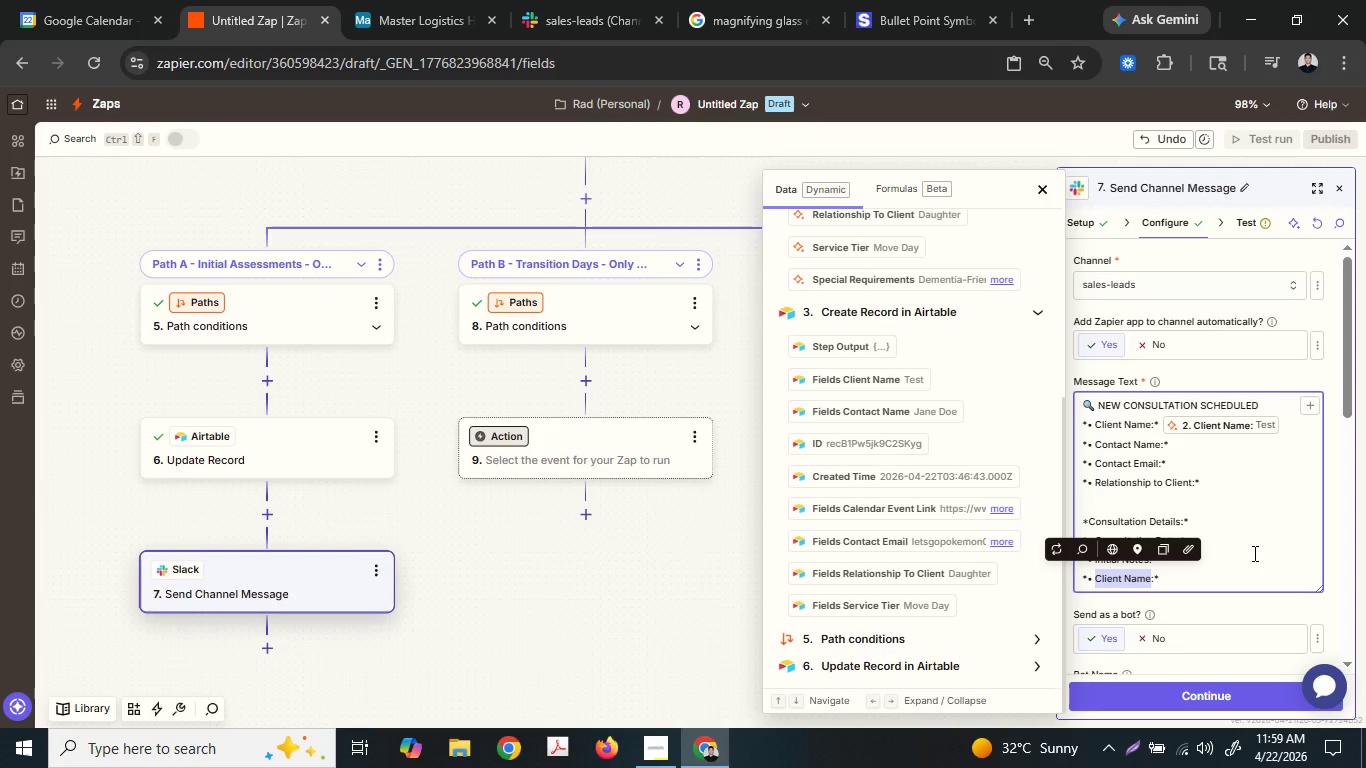 
type(Lea)
 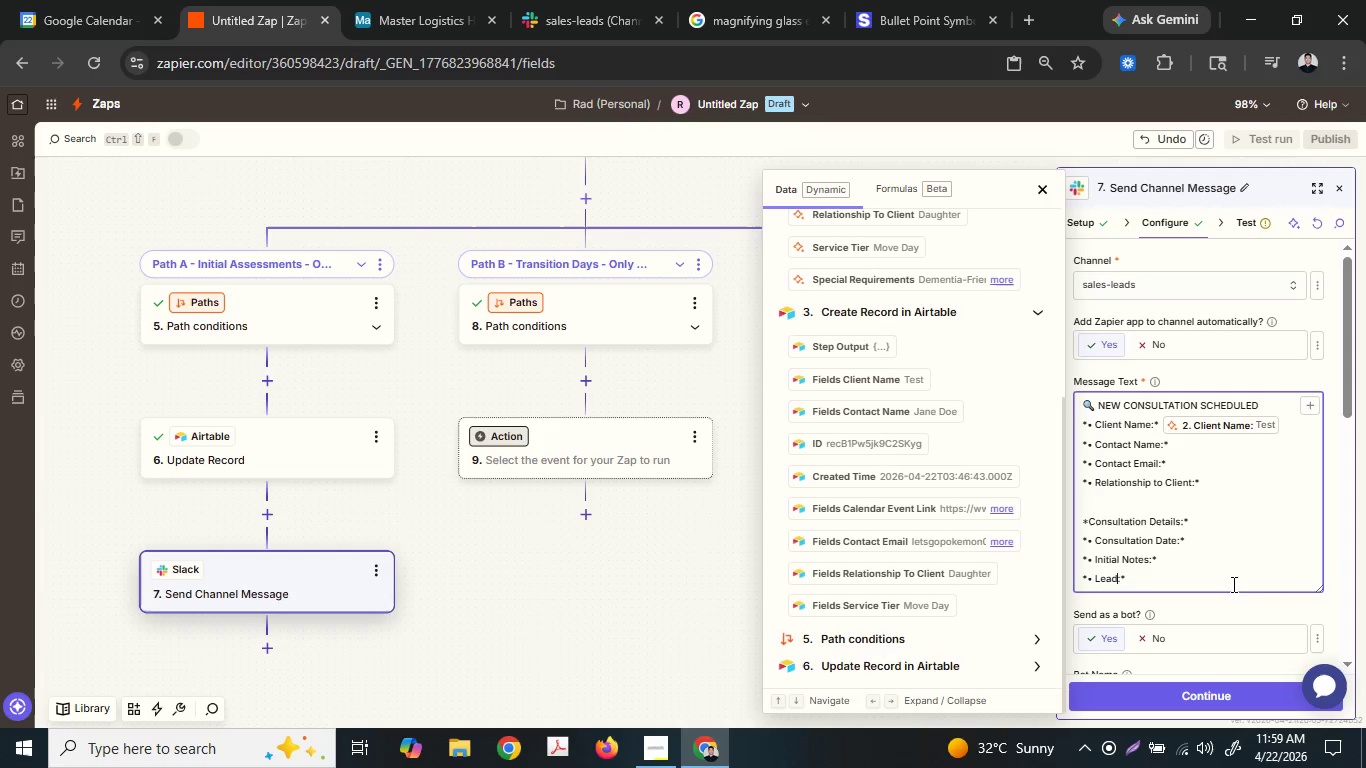 
type(d c)
key(Backspace)
type(Coo)
 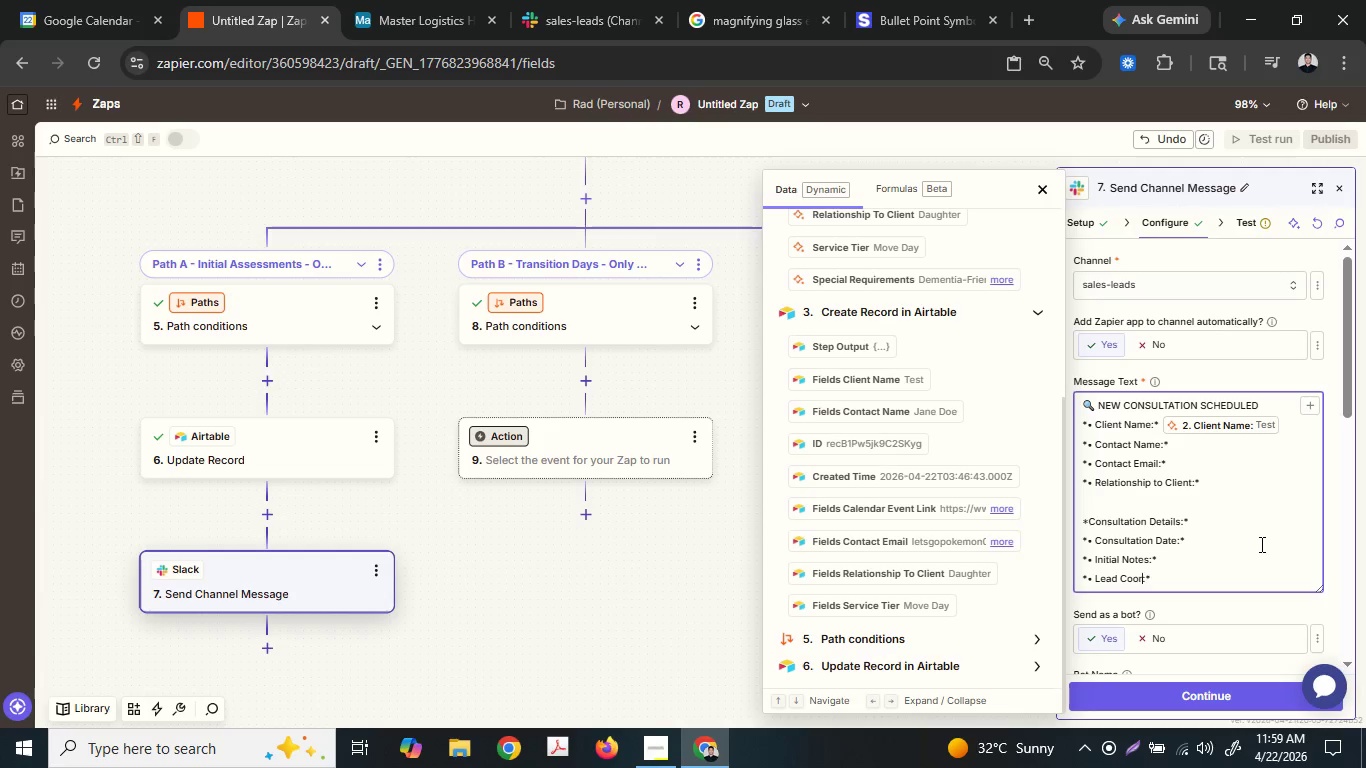 
type(rdinator)
 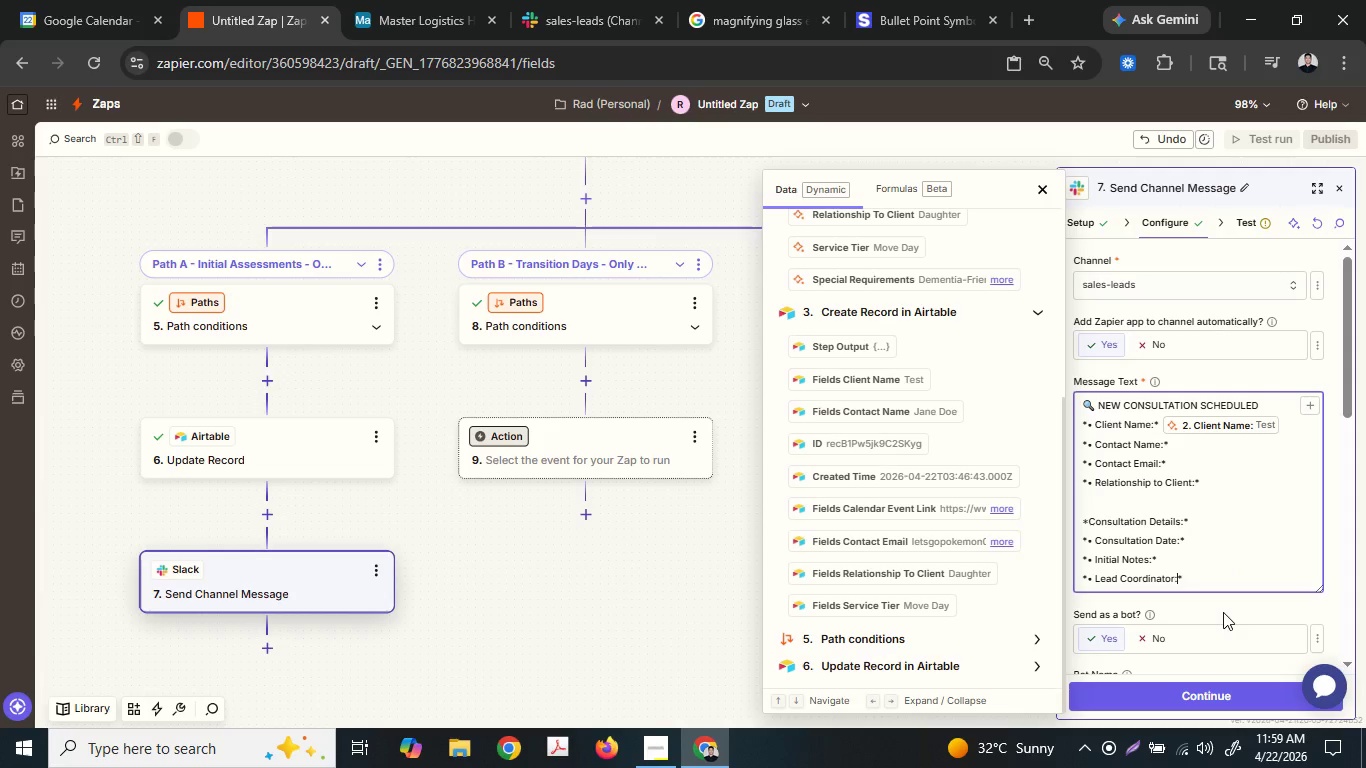 
key(ArrowRight)
 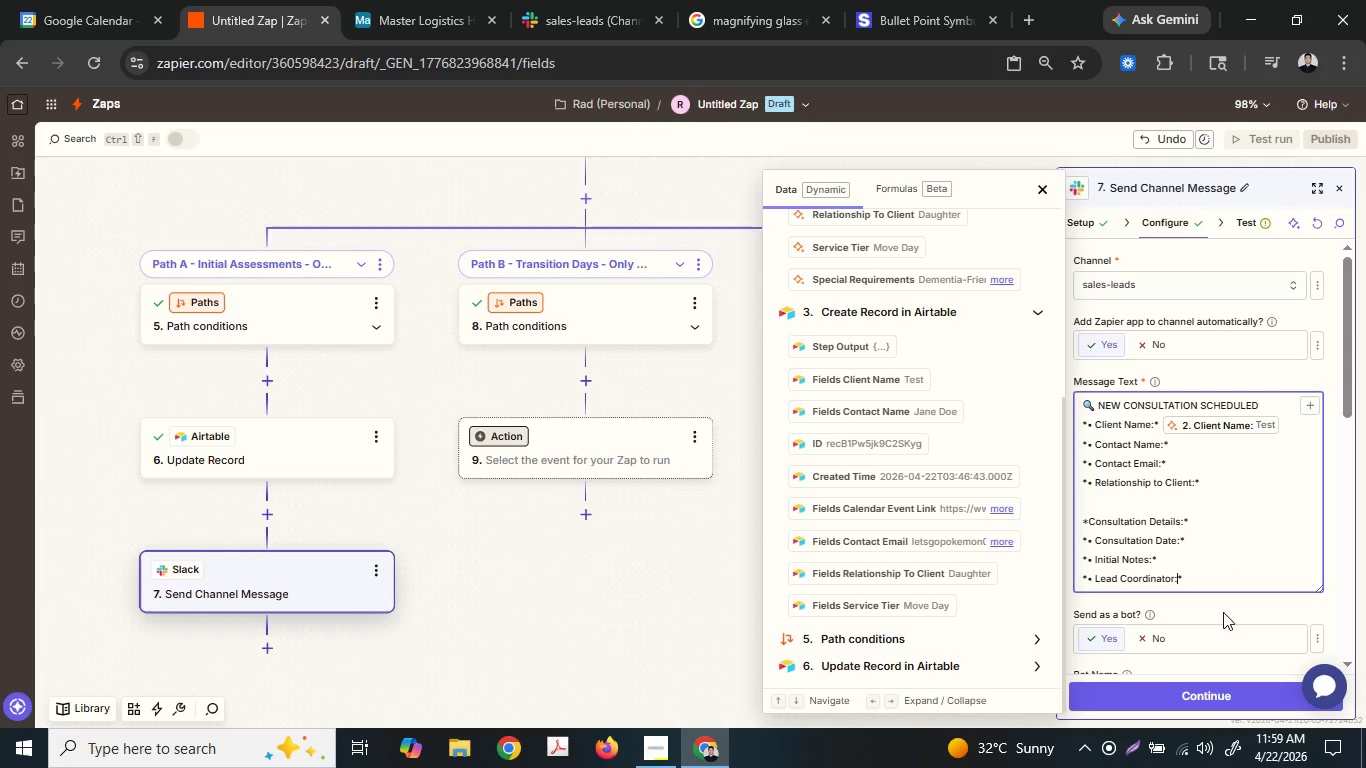 
key(ArrowRight)
 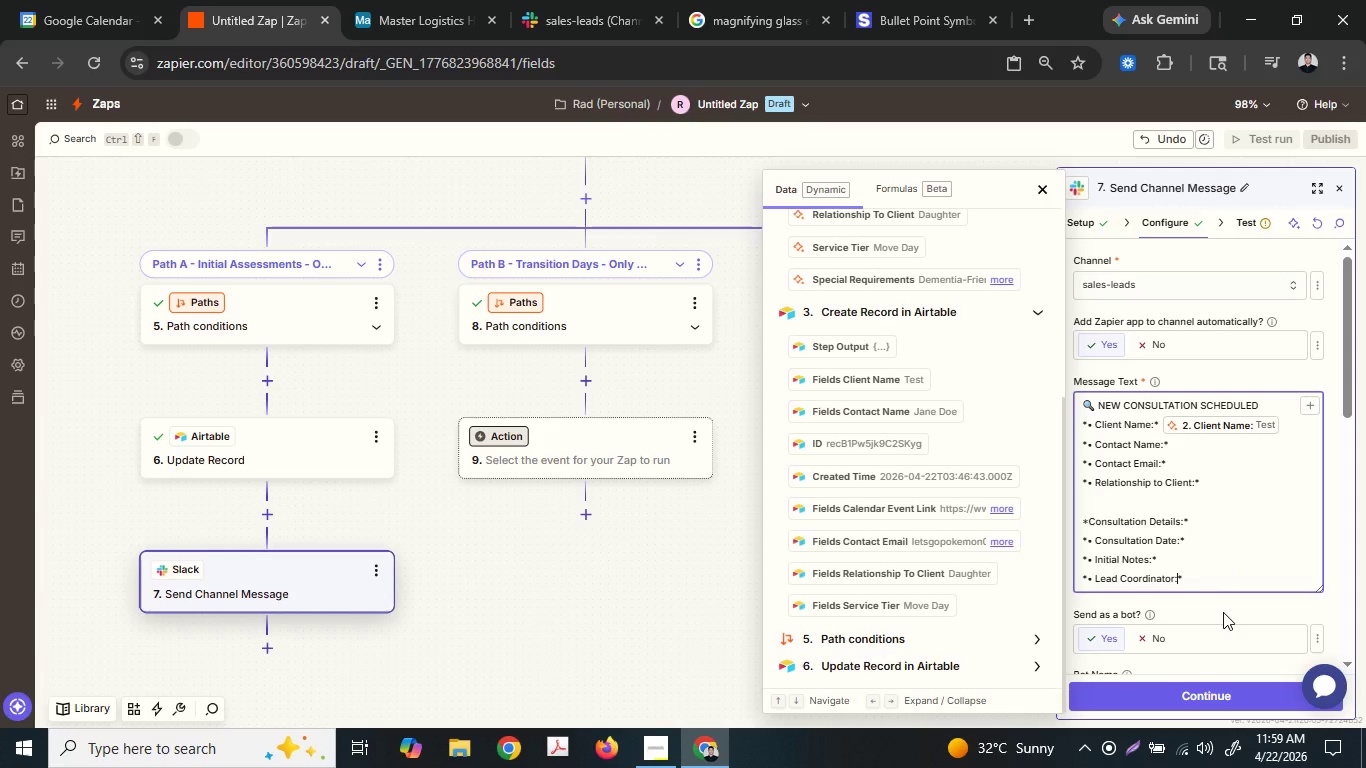 
key(ArrowRight)
 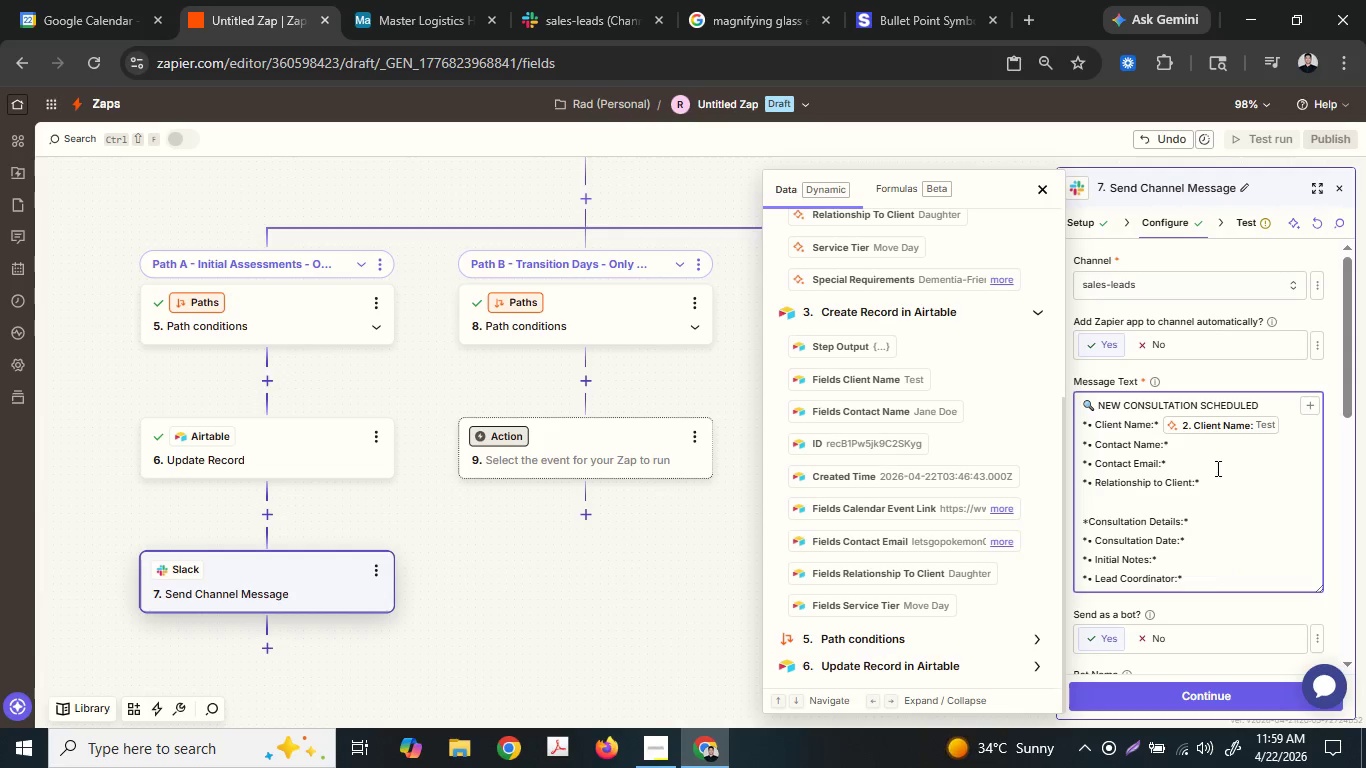 
left_click([1214, 448])
 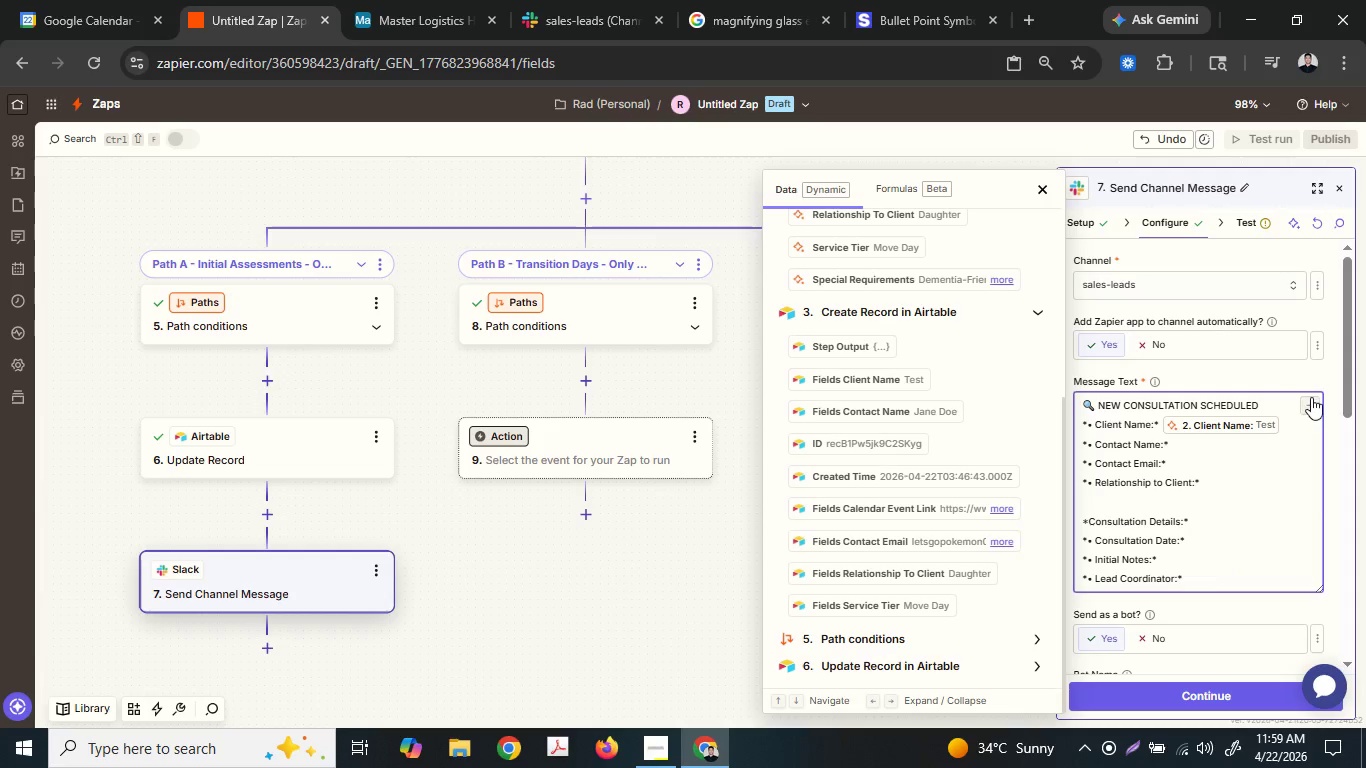 
left_click([1311, 397])
 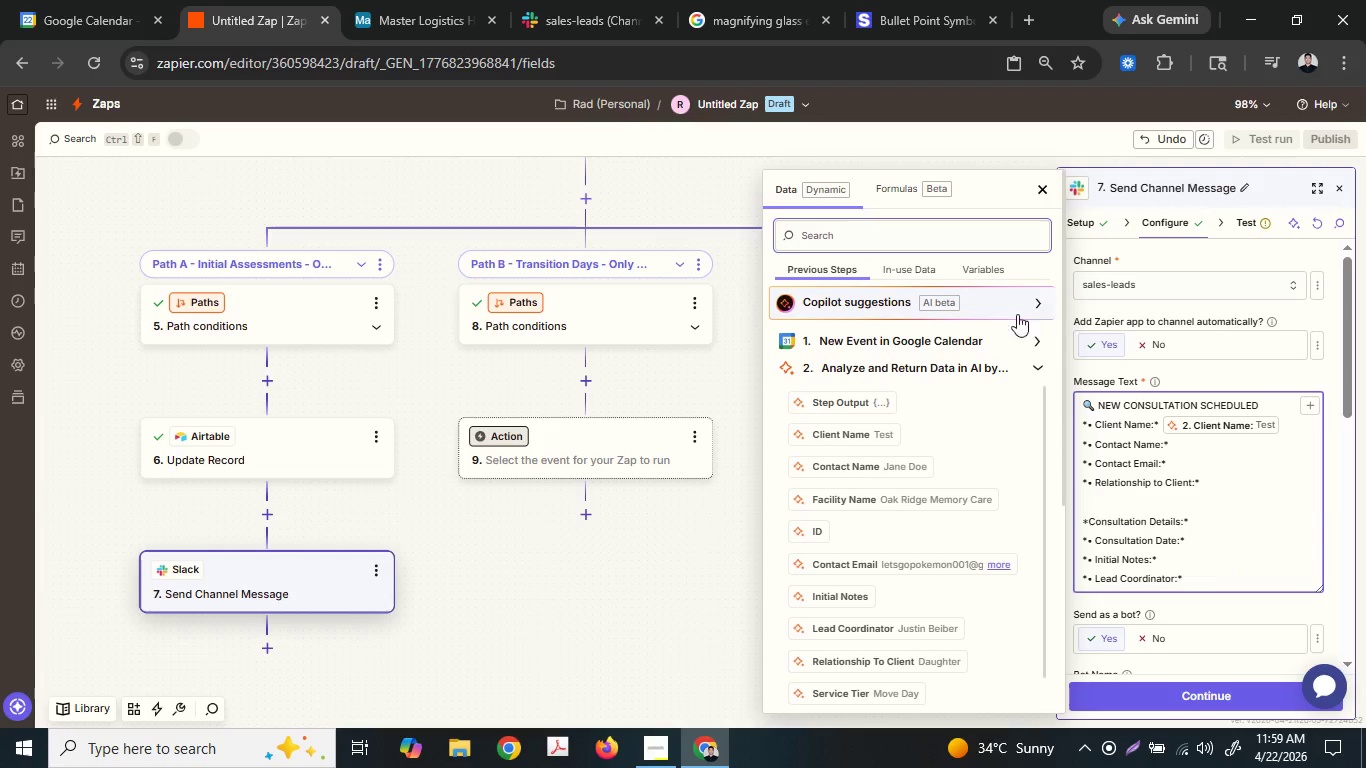 
scroll: coordinate [922, 534], scroll_direction: down, amount: 3.0
 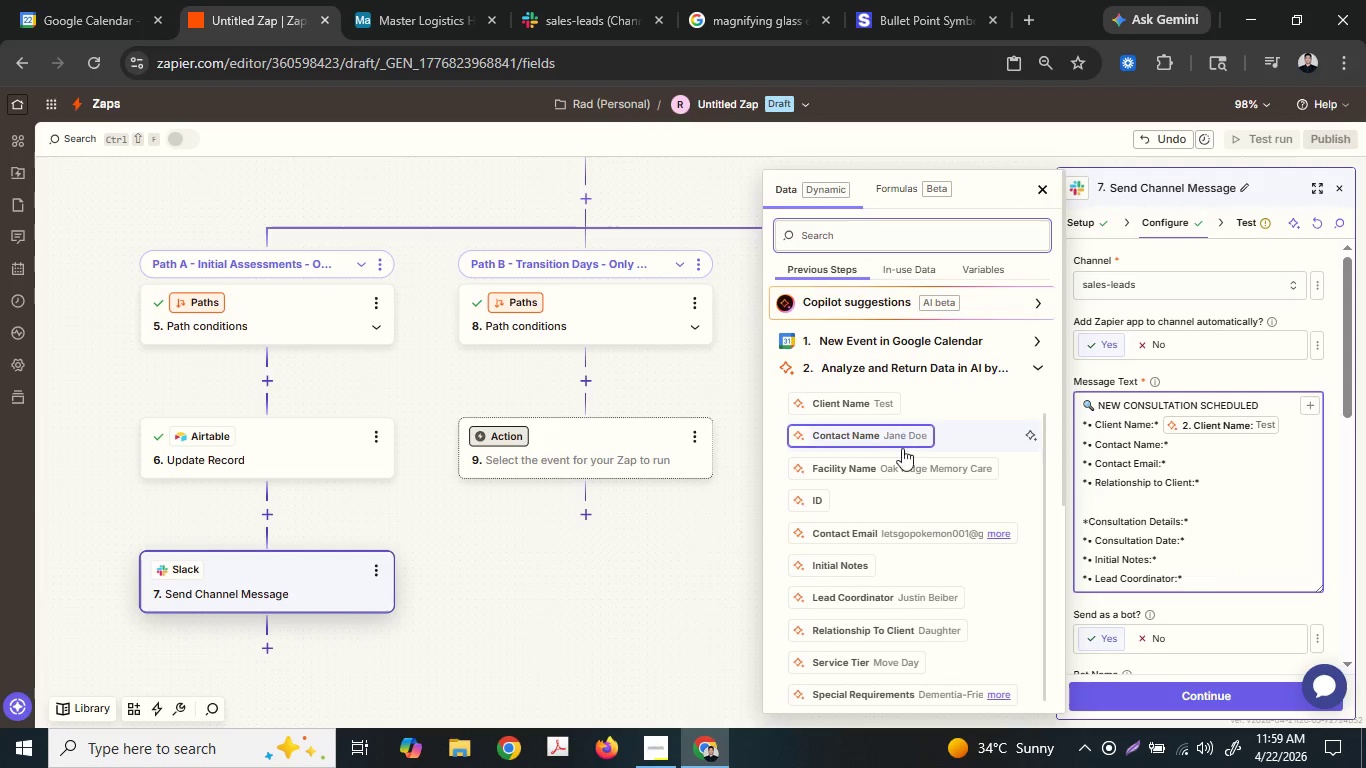 
left_click([895, 425])
 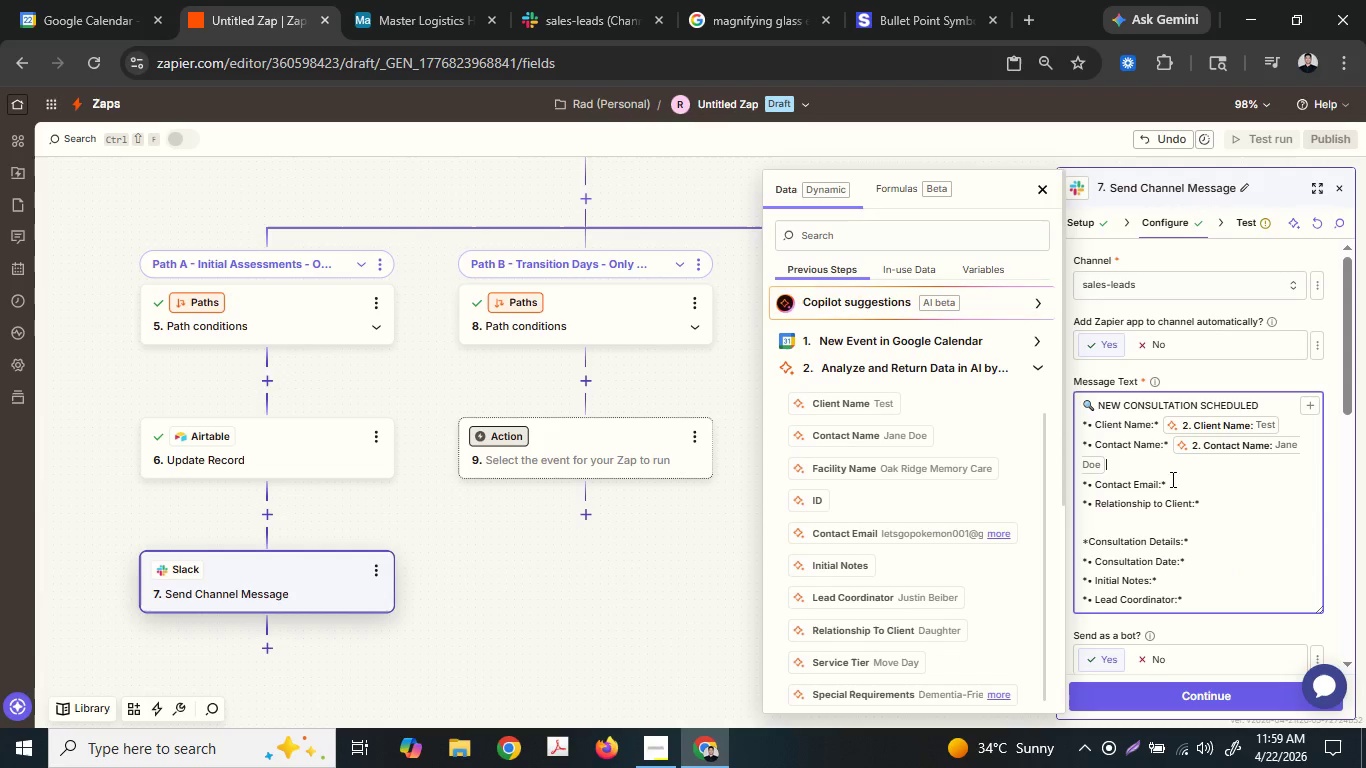 
left_click([1183, 480])
 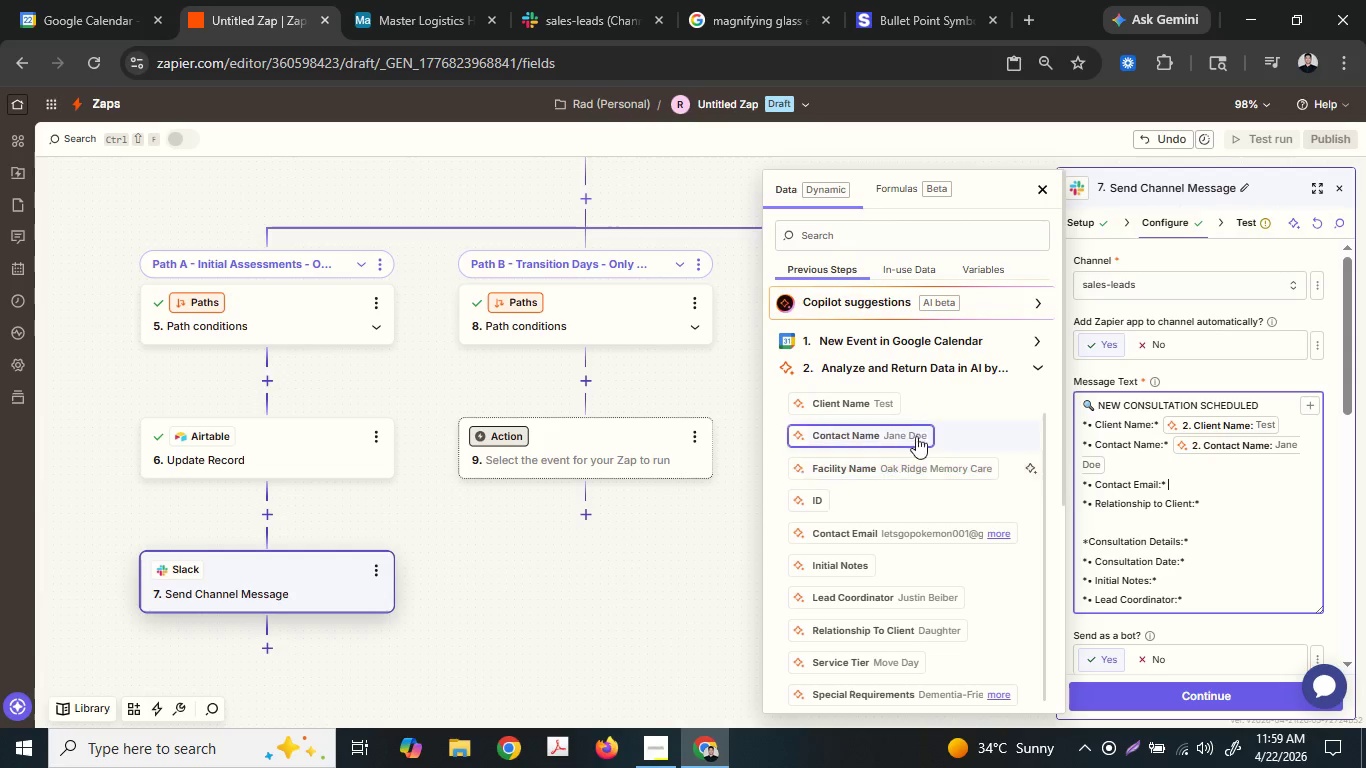 
scroll: coordinate [930, 605], scroll_direction: down, amount: 3.0
 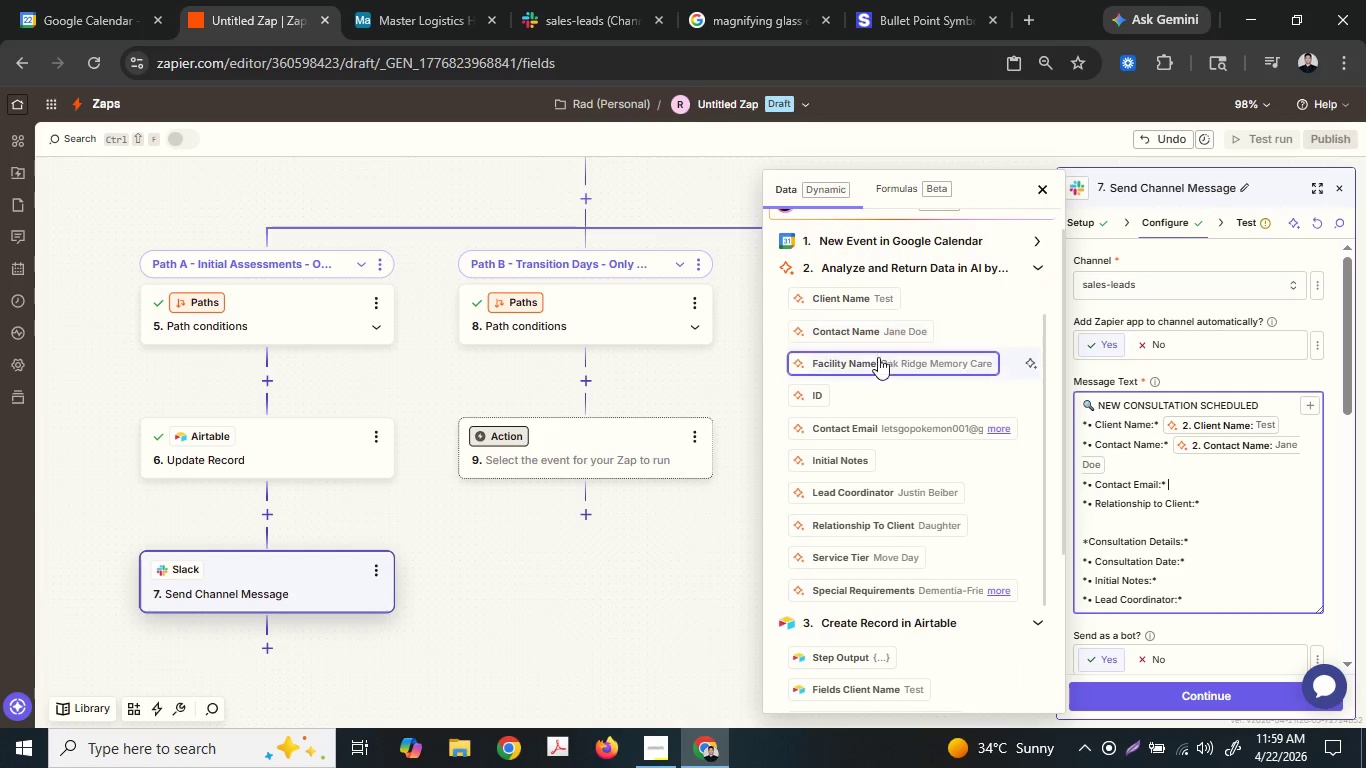 
left_click([888, 420])
 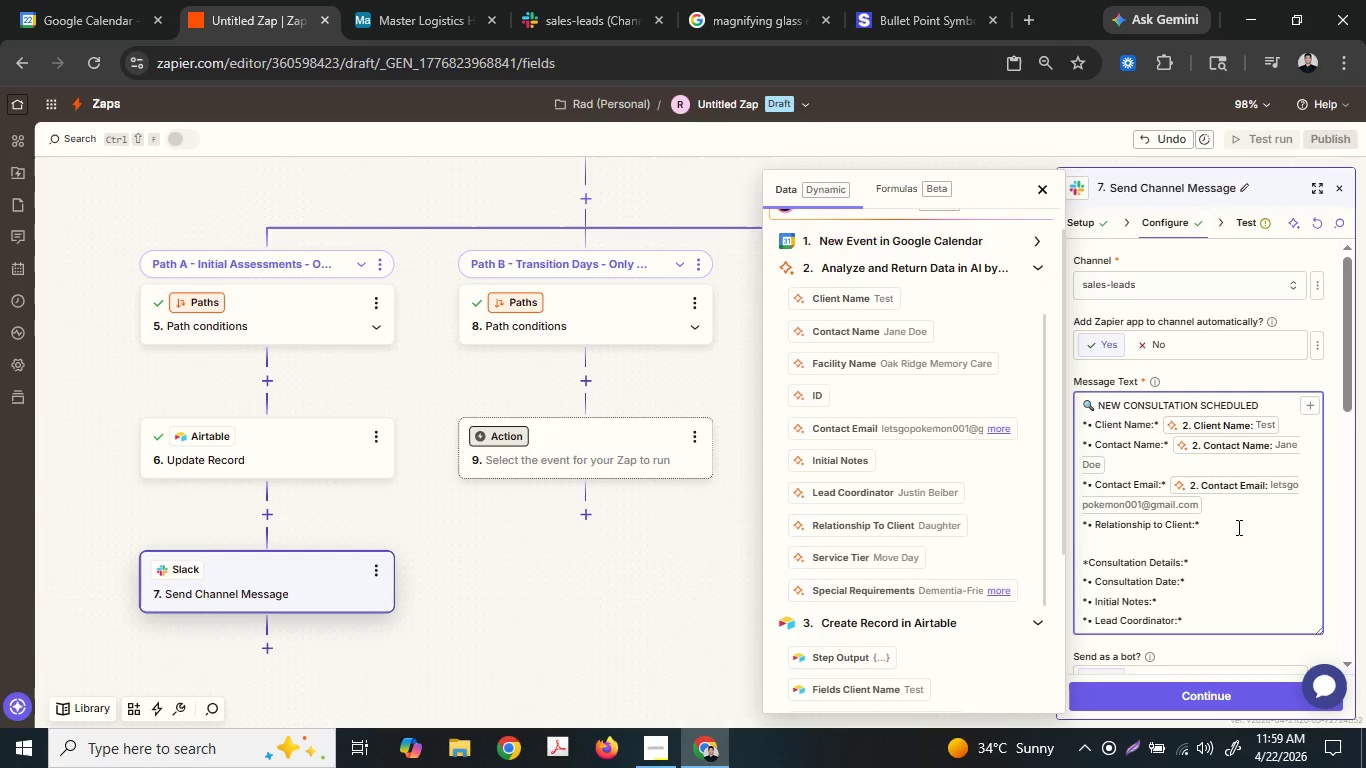 
left_click([1239, 525])
 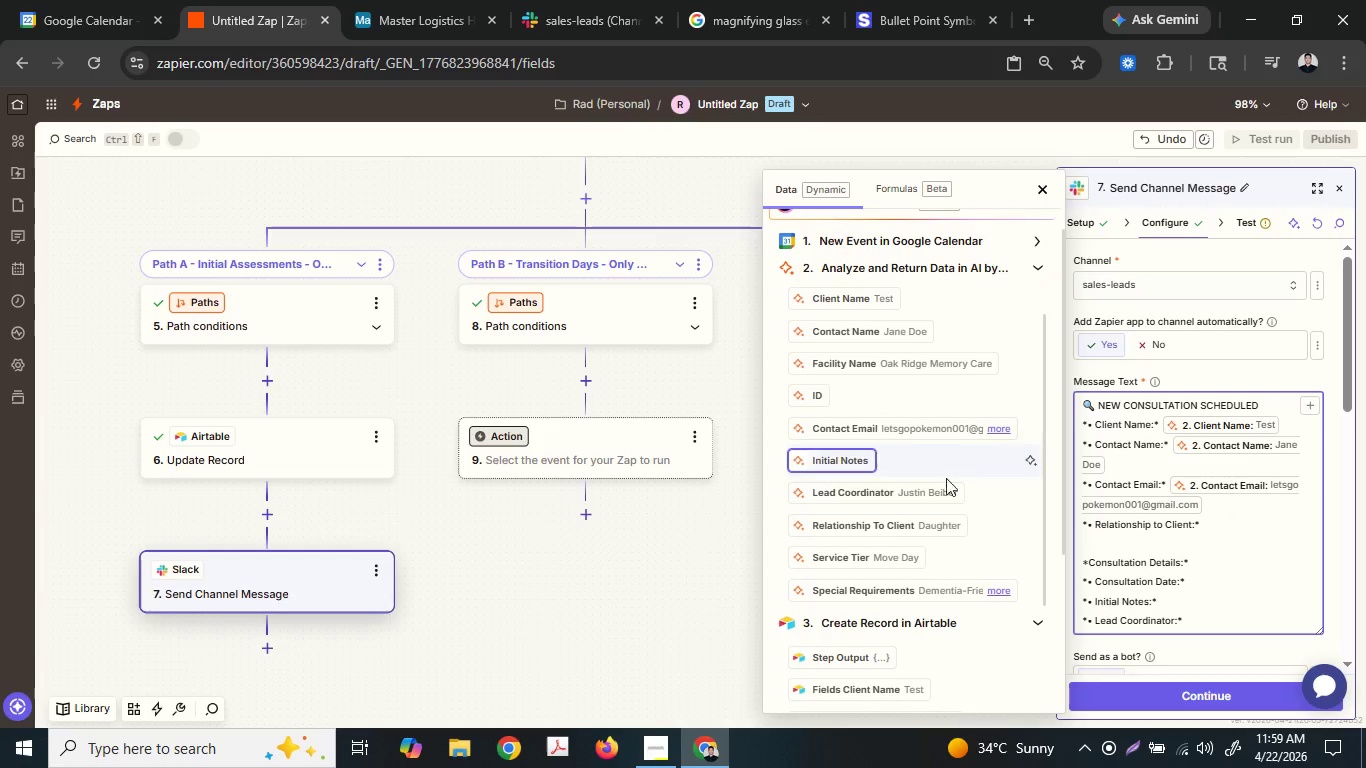 
left_click([905, 519])
 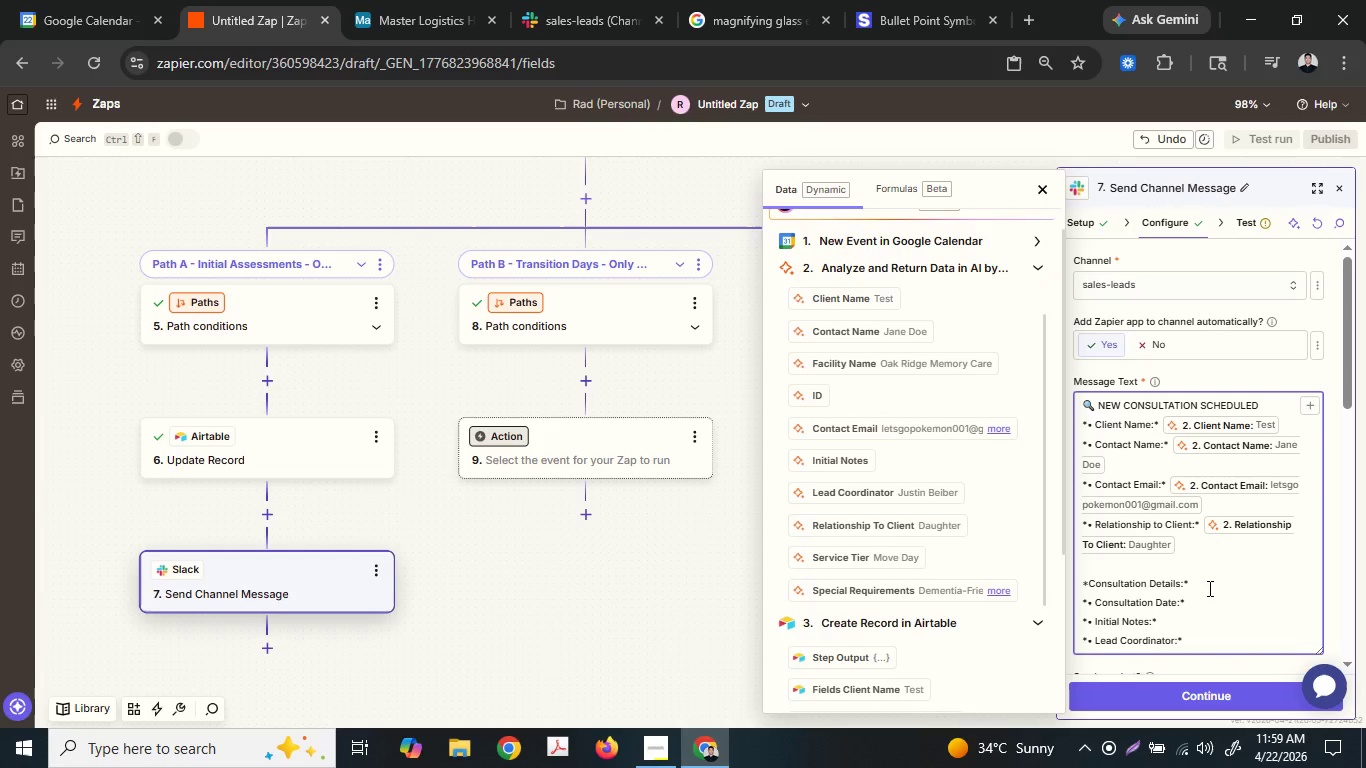 
left_click([1208, 600])
 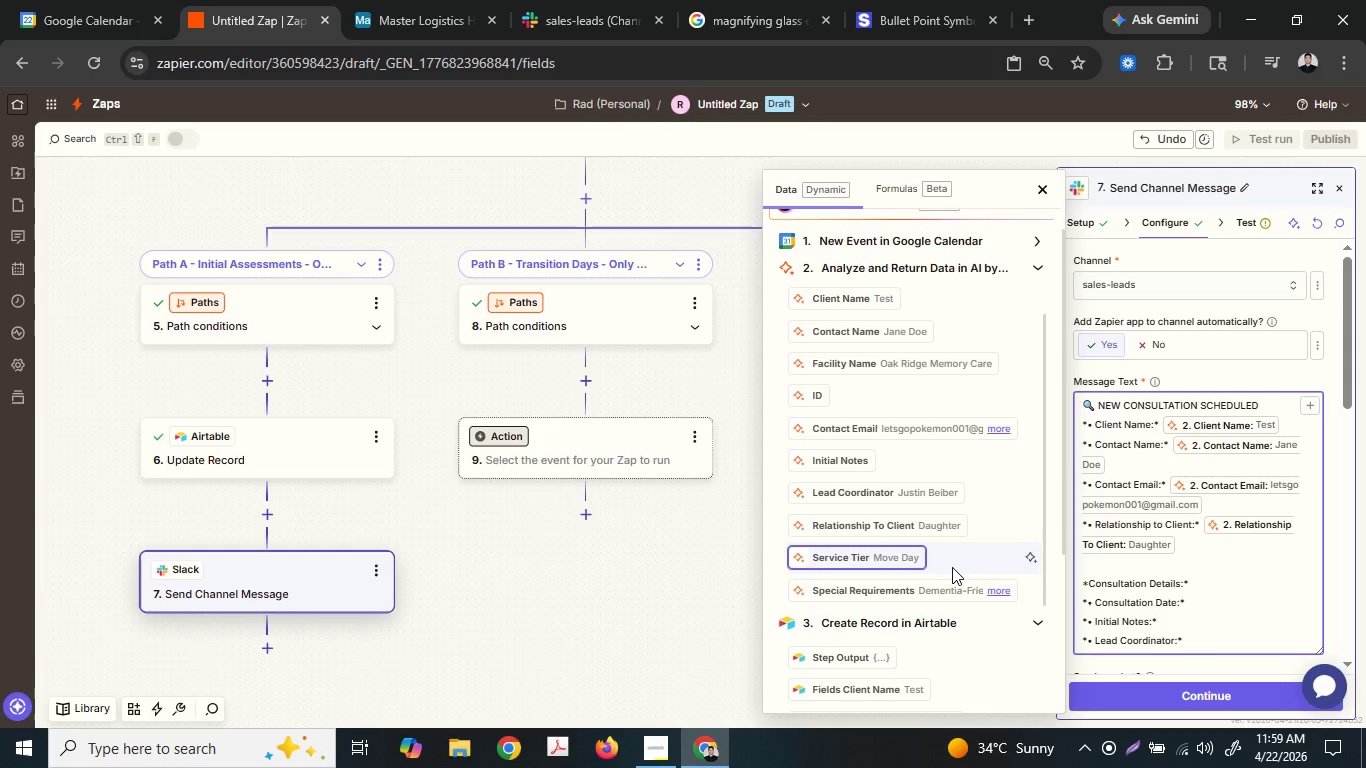 
scroll: coordinate [936, 580], scroll_direction: down, amount: 9.0
 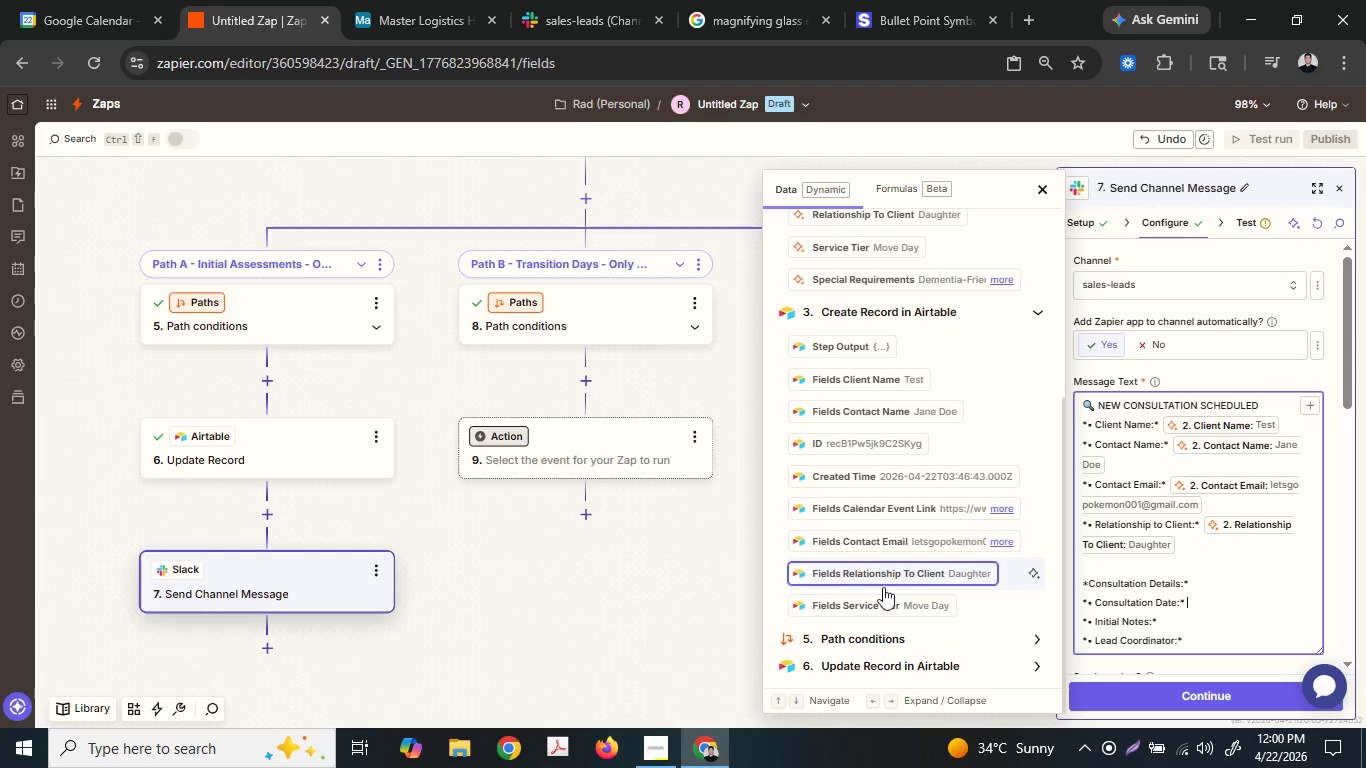 
left_click([890, 661])
 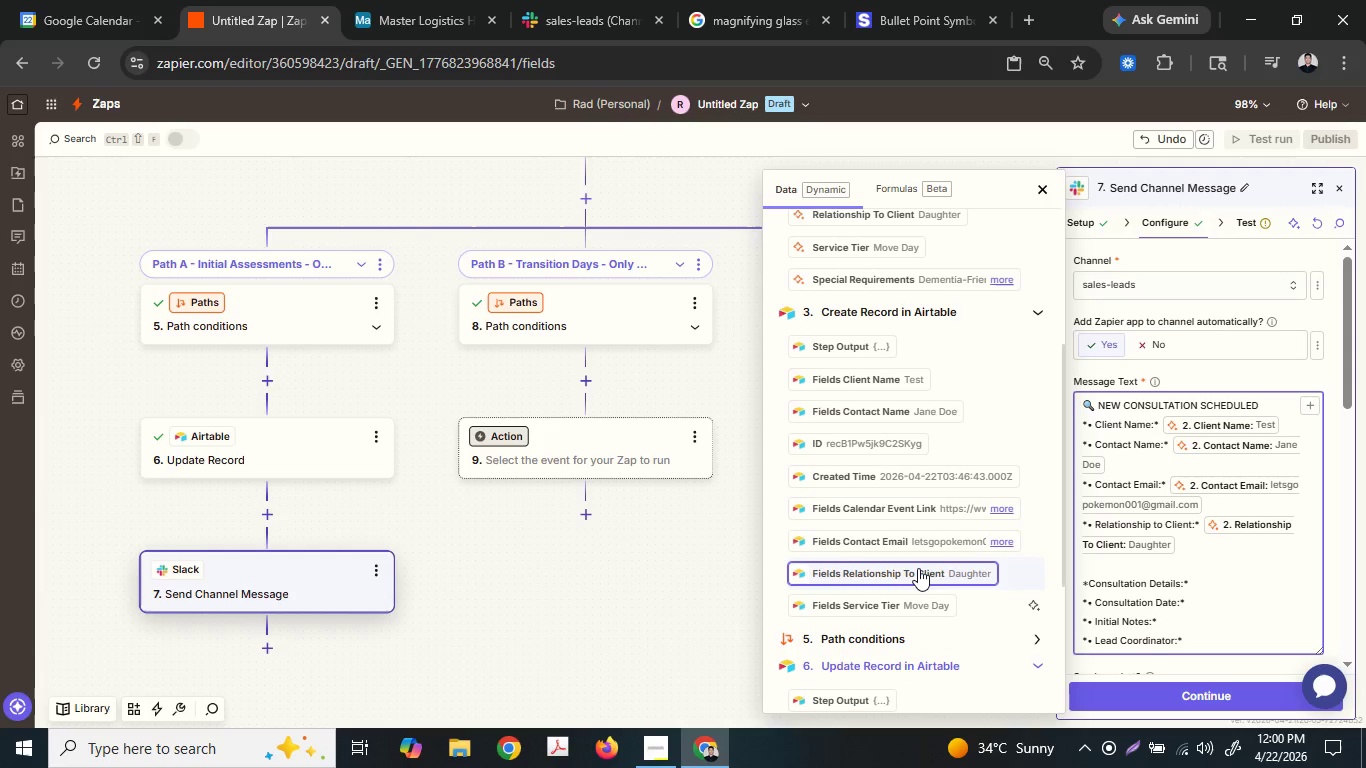 
scroll: coordinate [918, 566], scroll_direction: down, amount: 1.0
 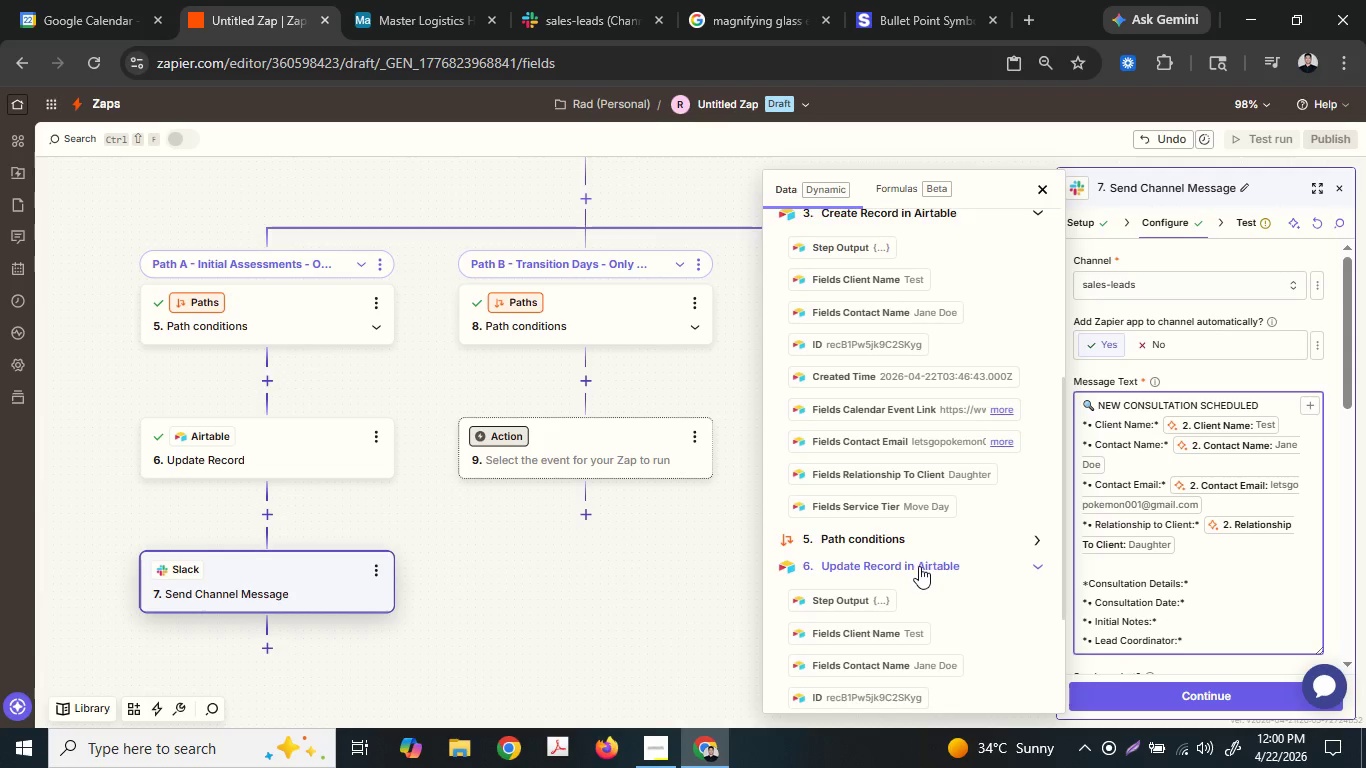 
scroll: coordinate [926, 560], scroll_direction: up, amount: 4.0
 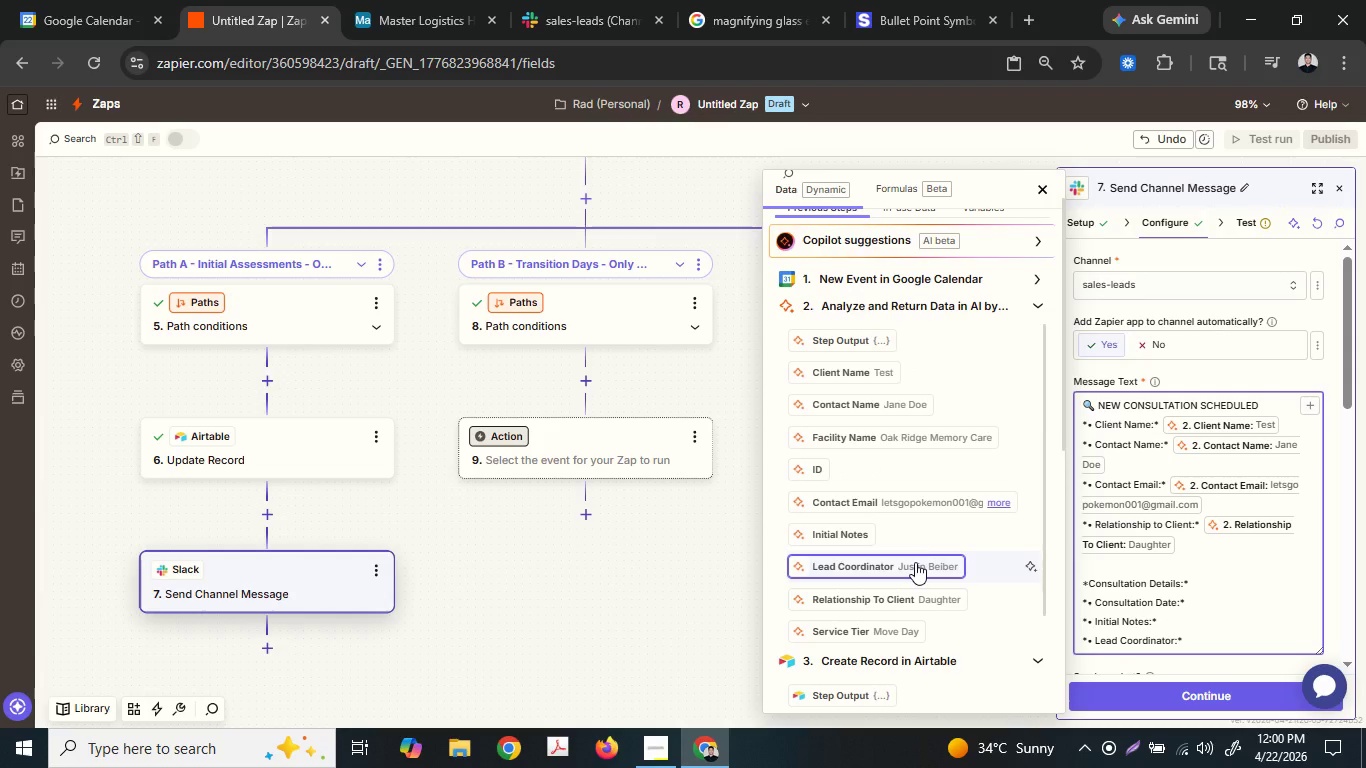 
wait(6.58)
 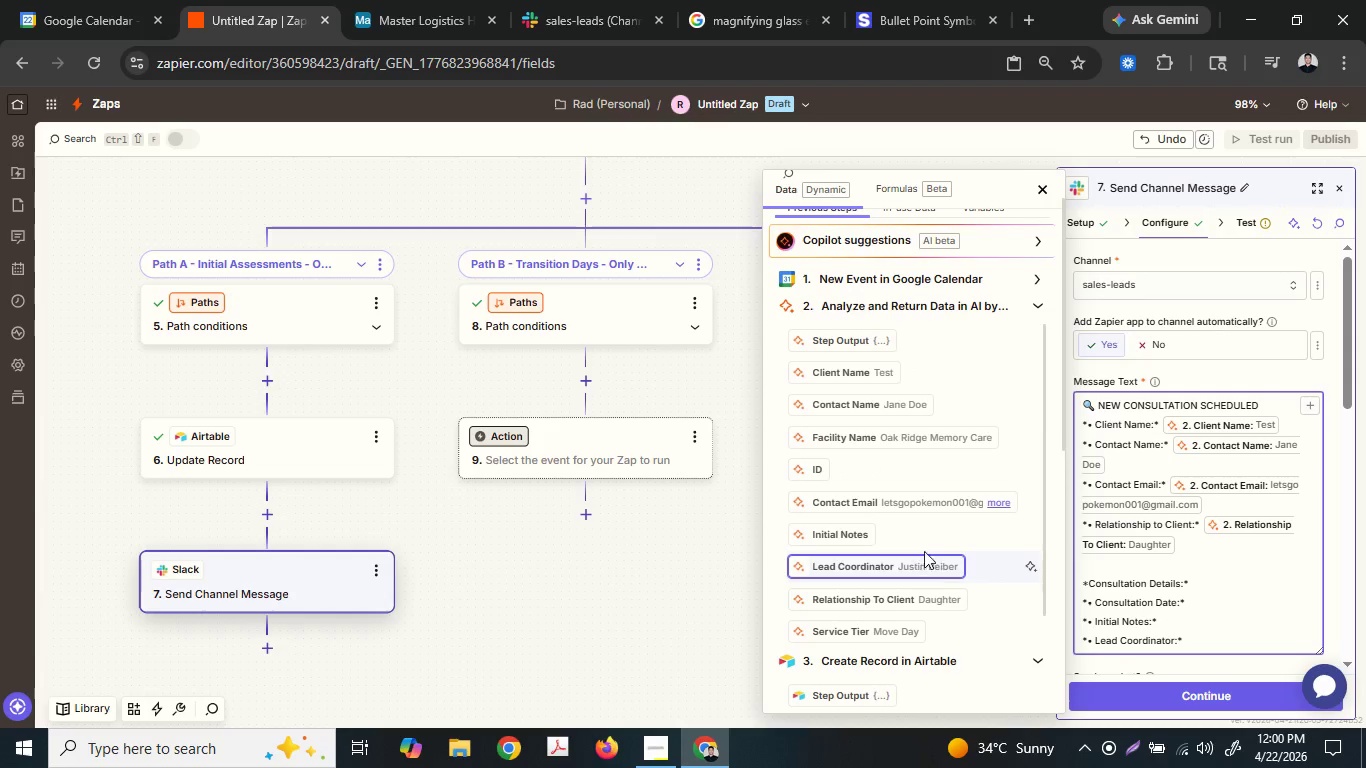 
scroll: coordinate [967, 447], scroll_direction: down, amount: 12.0
 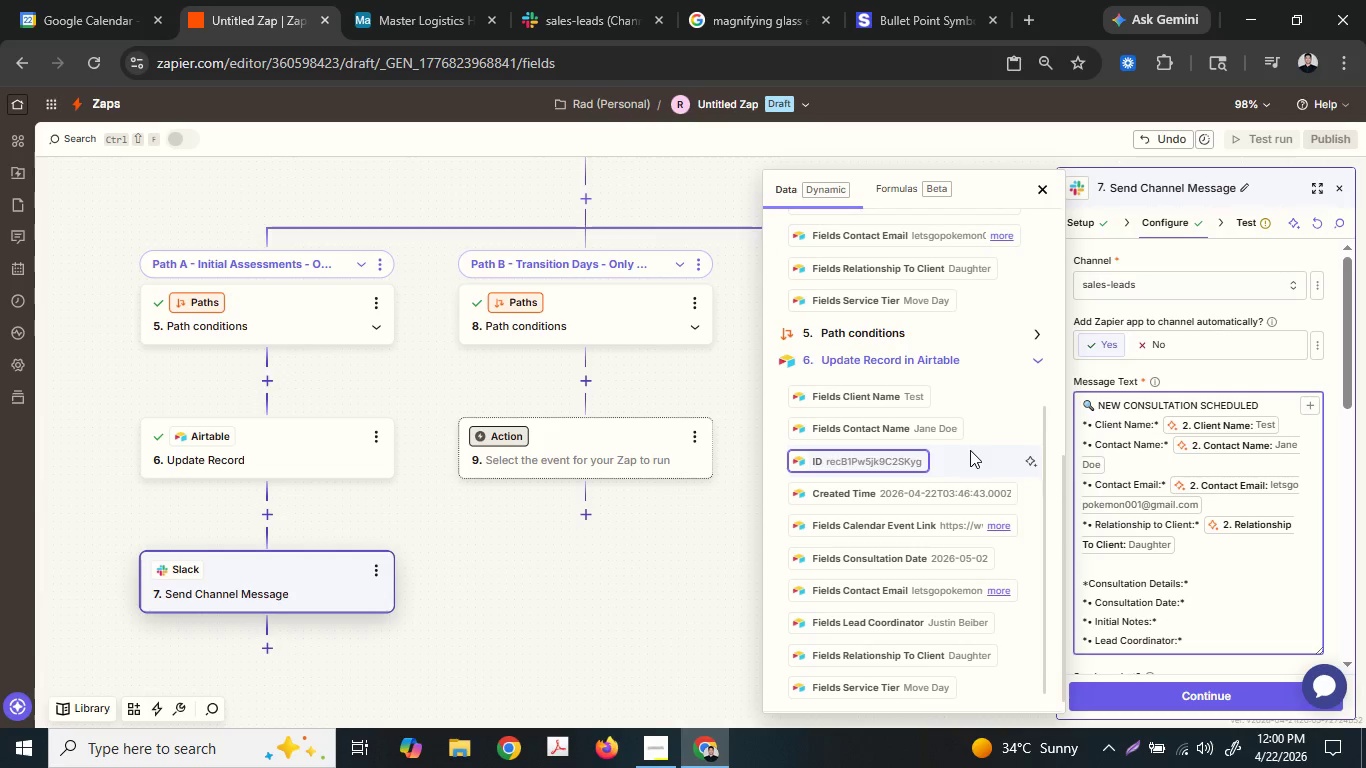 
scroll: coordinate [987, 488], scroll_direction: down, amount: 3.0
 